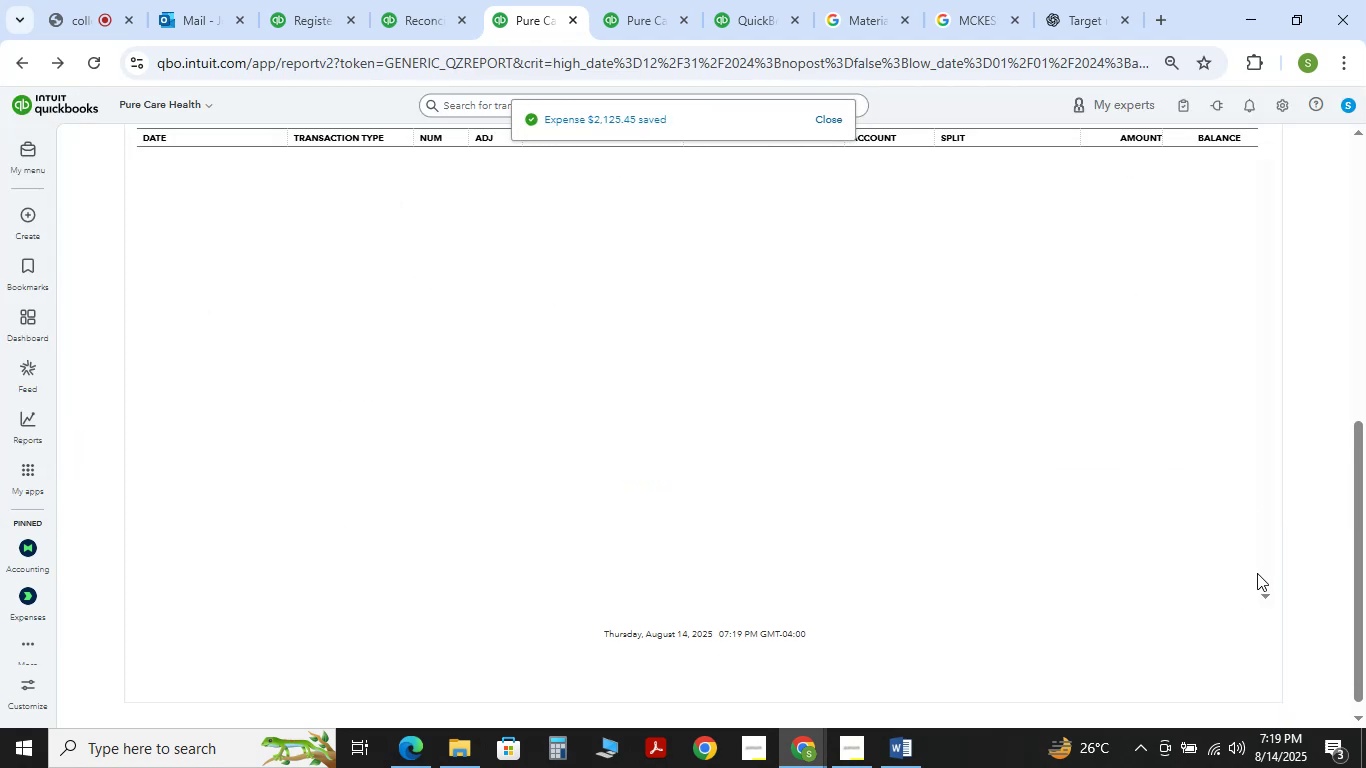 
left_click_drag(start_coordinate=[1261, 574], to_coordinate=[1257, 566])
 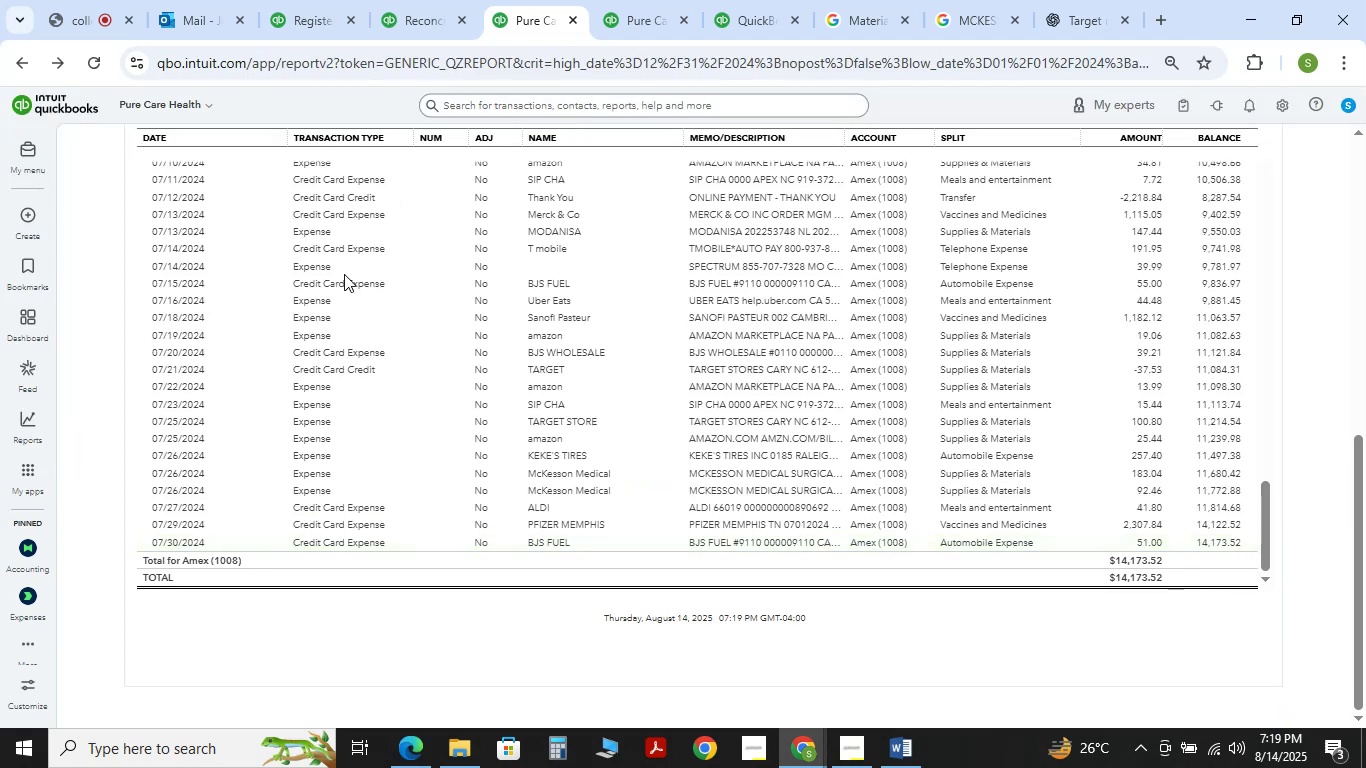 
left_click([409, 29])
 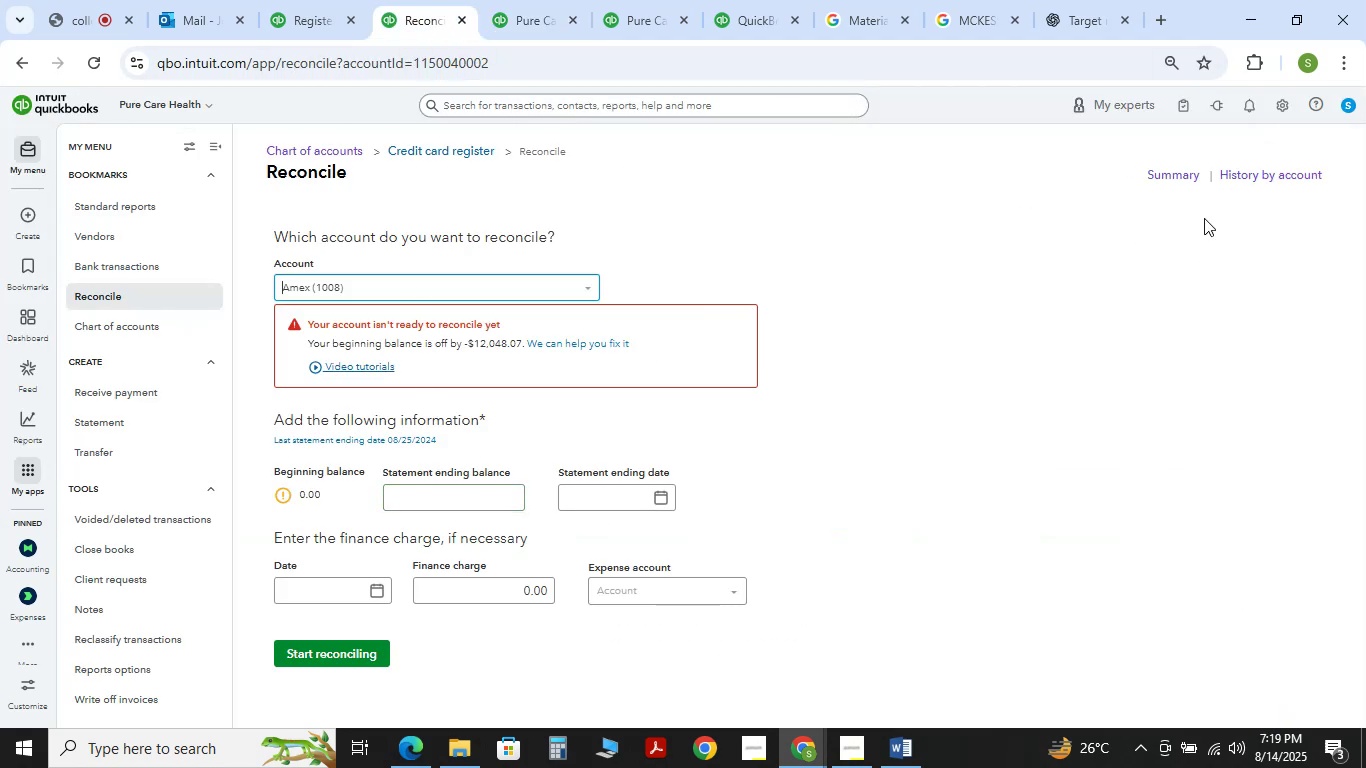 
left_click([1278, 168])
 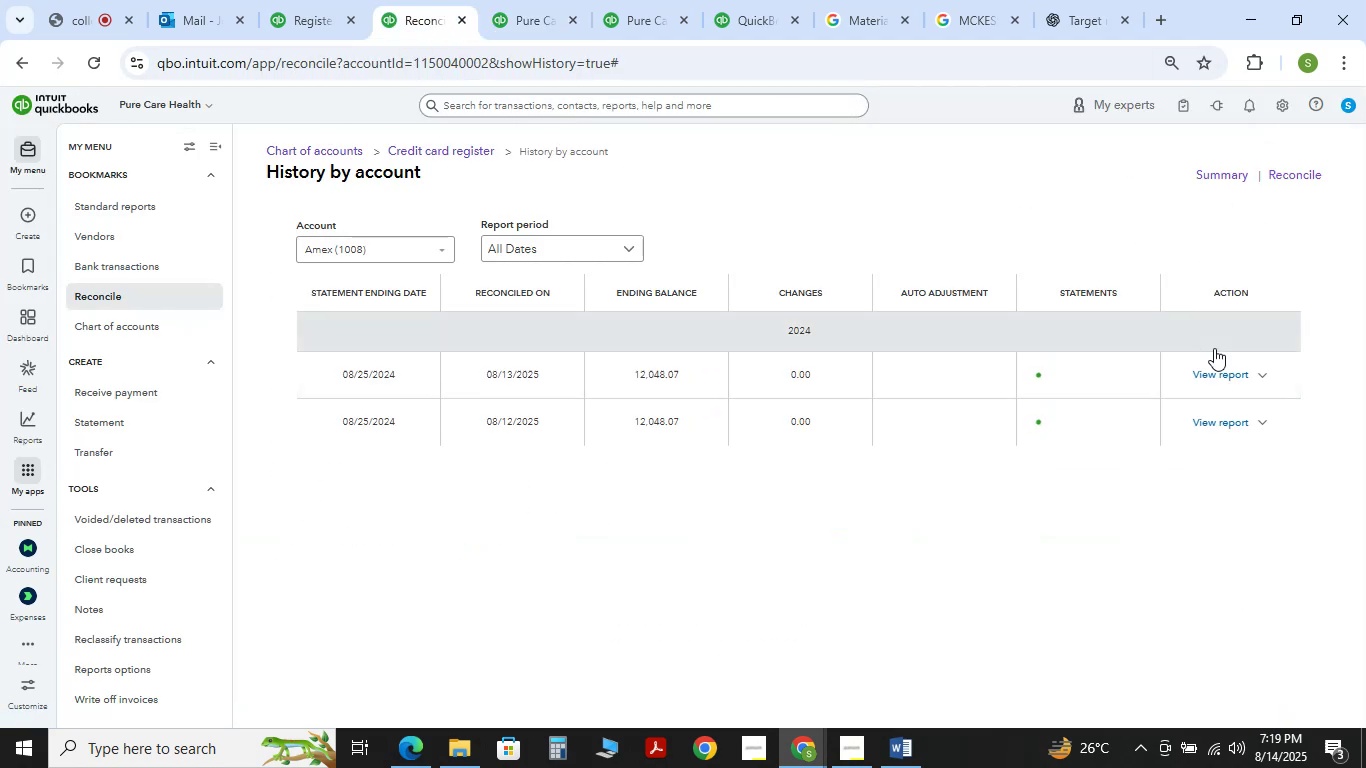 
left_click([1267, 420])
 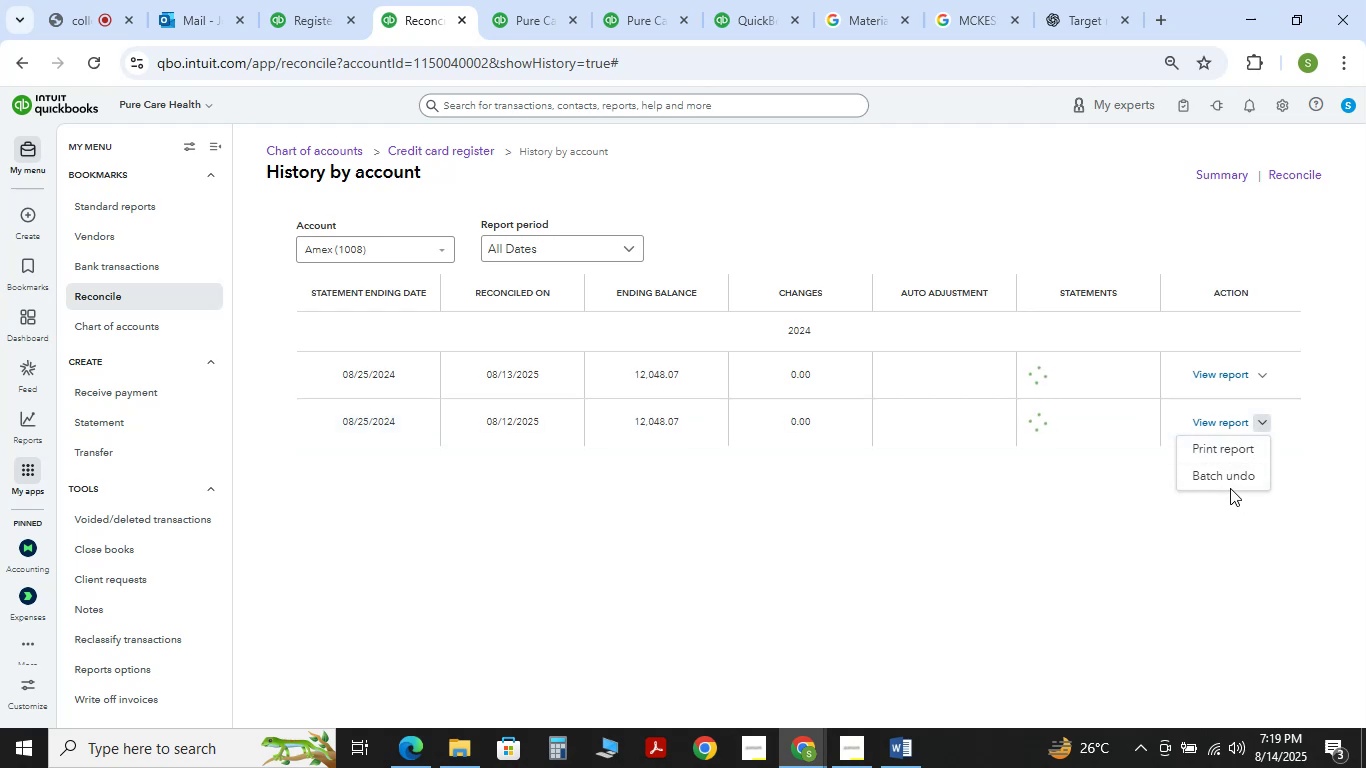 
left_click([1230, 478])
 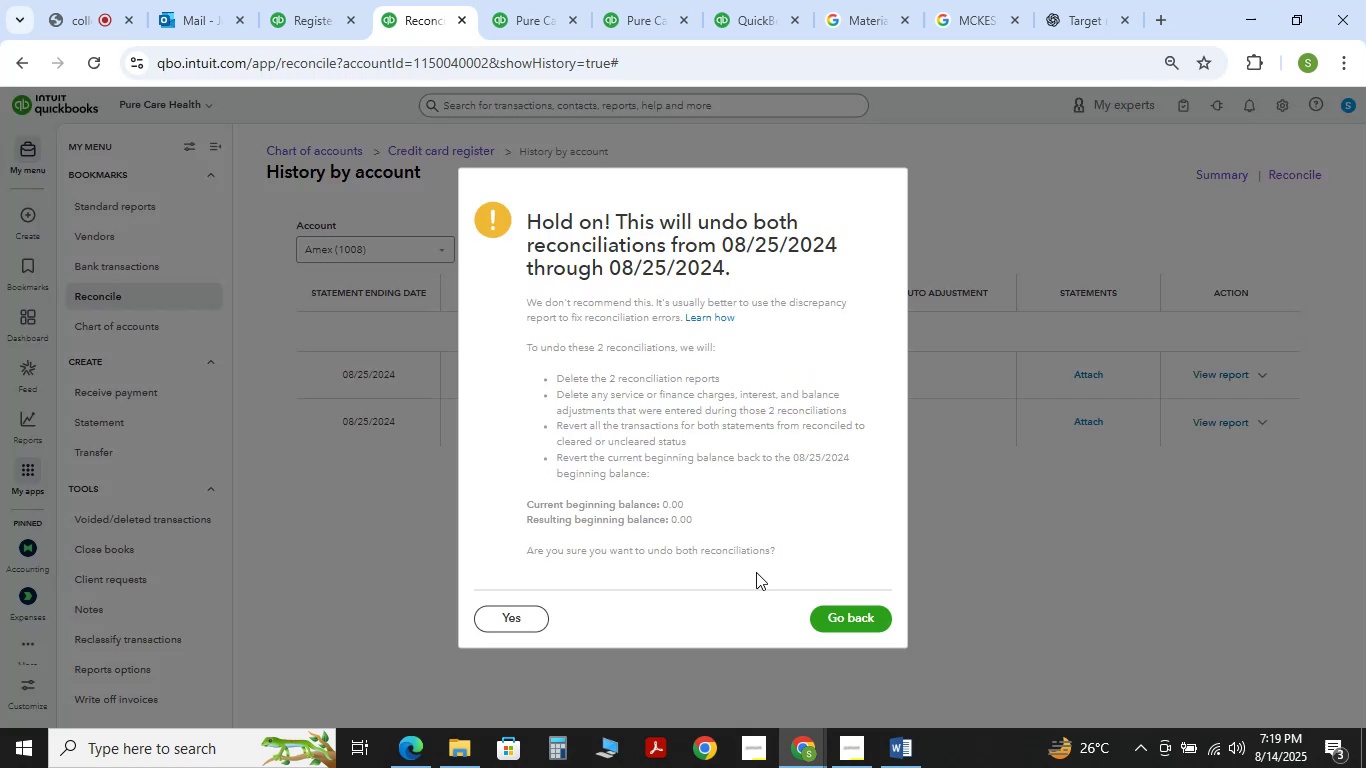 
left_click([526, 622])
 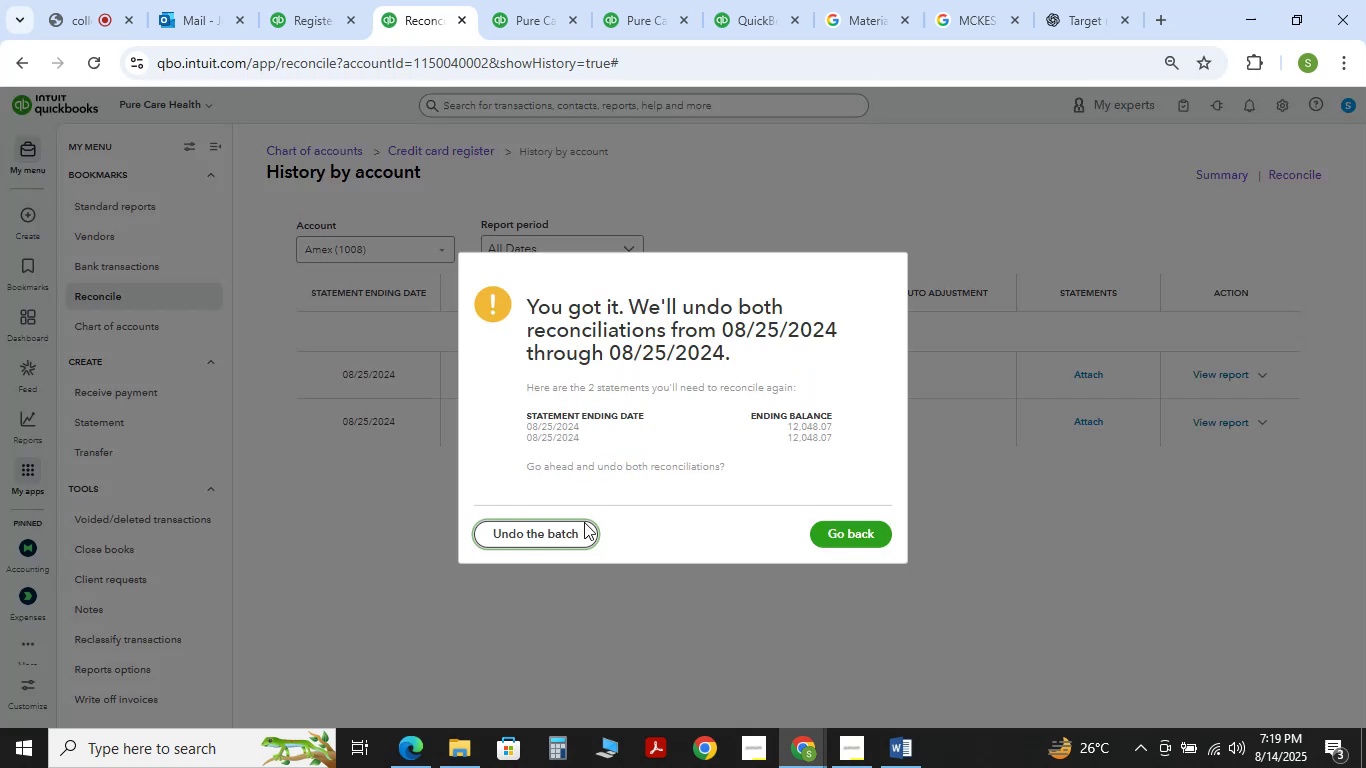 
left_click([520, 522])
 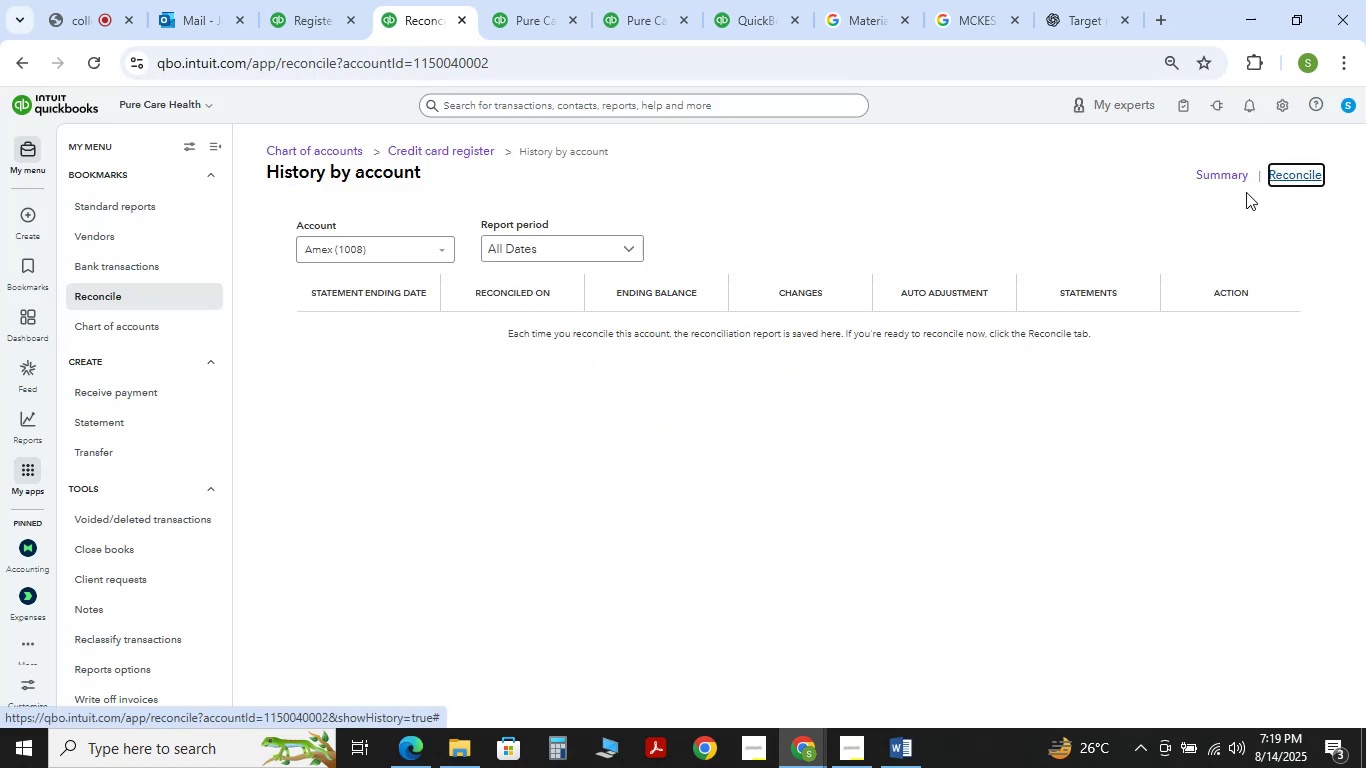 
wait(6.0)
 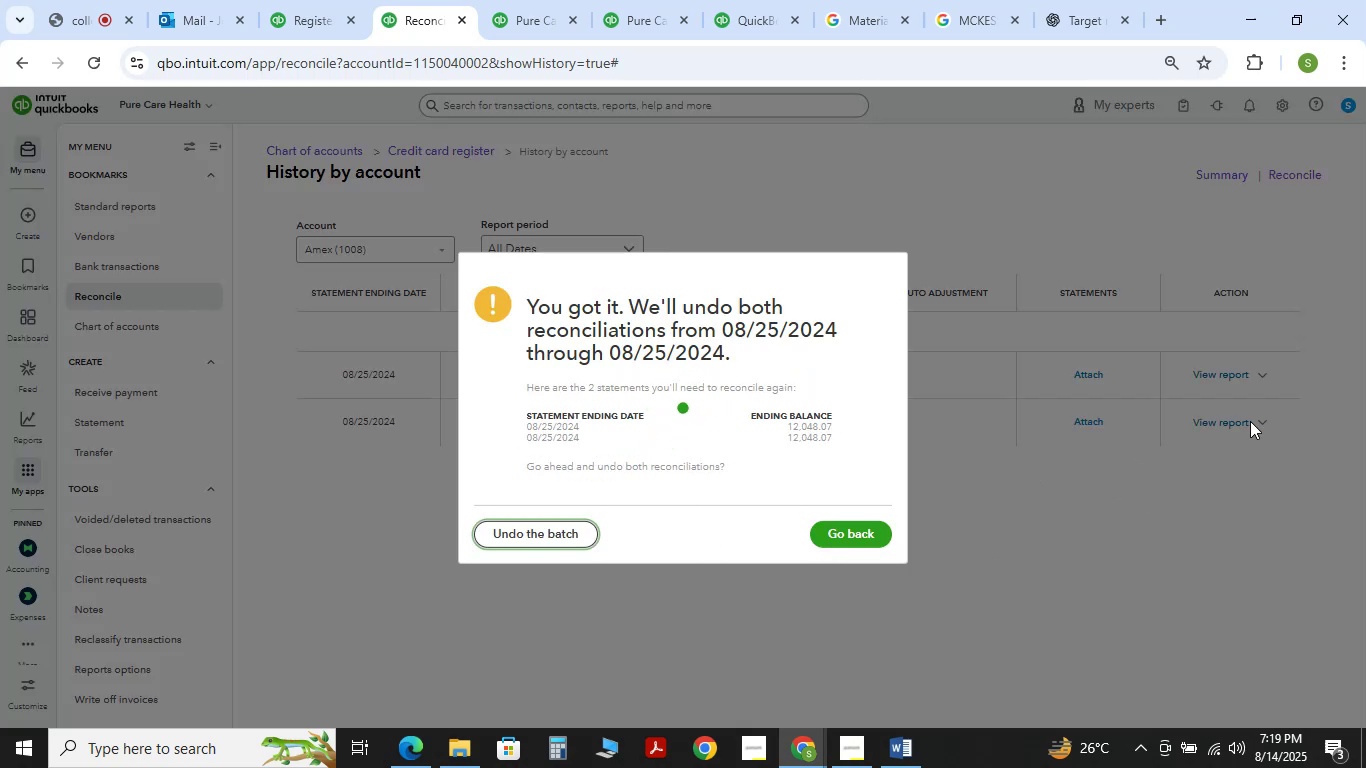 
left_click([549, 0])
 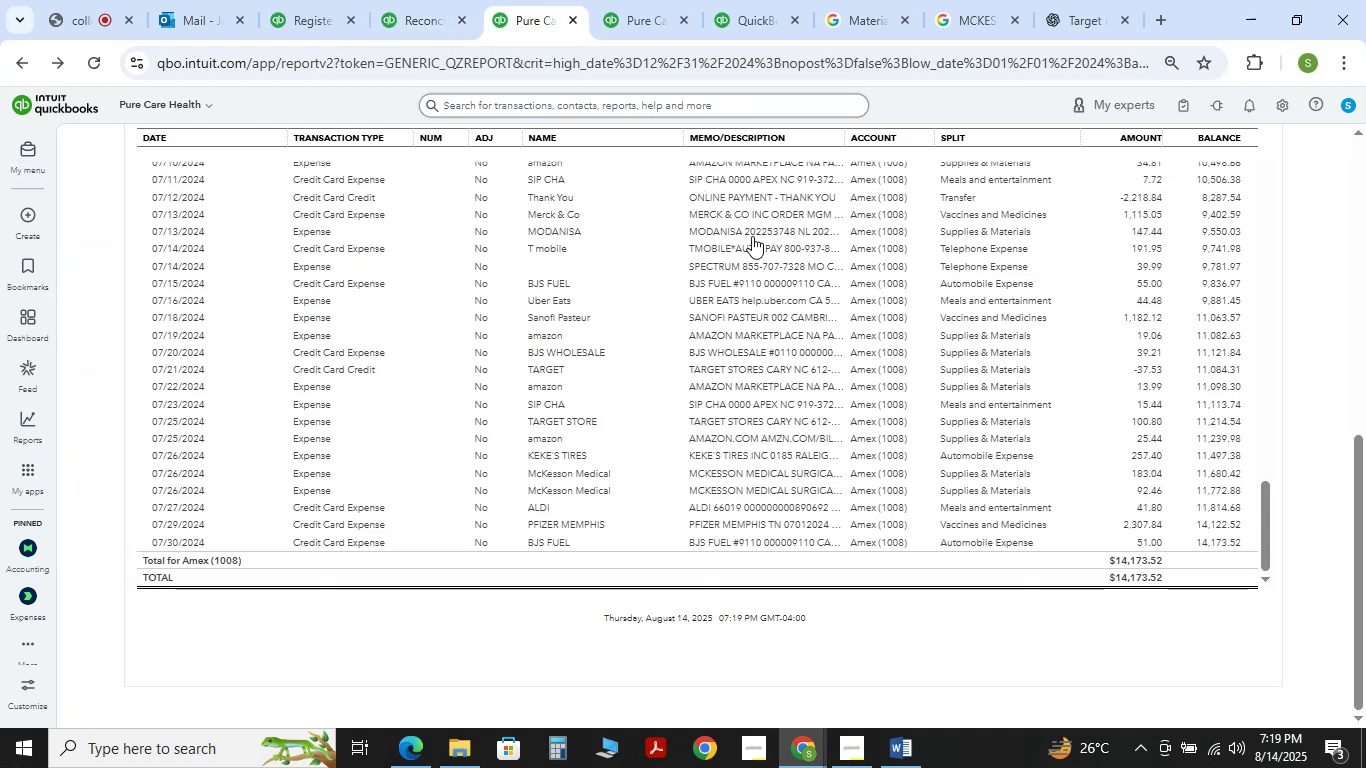 
scroll: coordinate [1241, 462], scroll_direction: up, amount: 7.0
 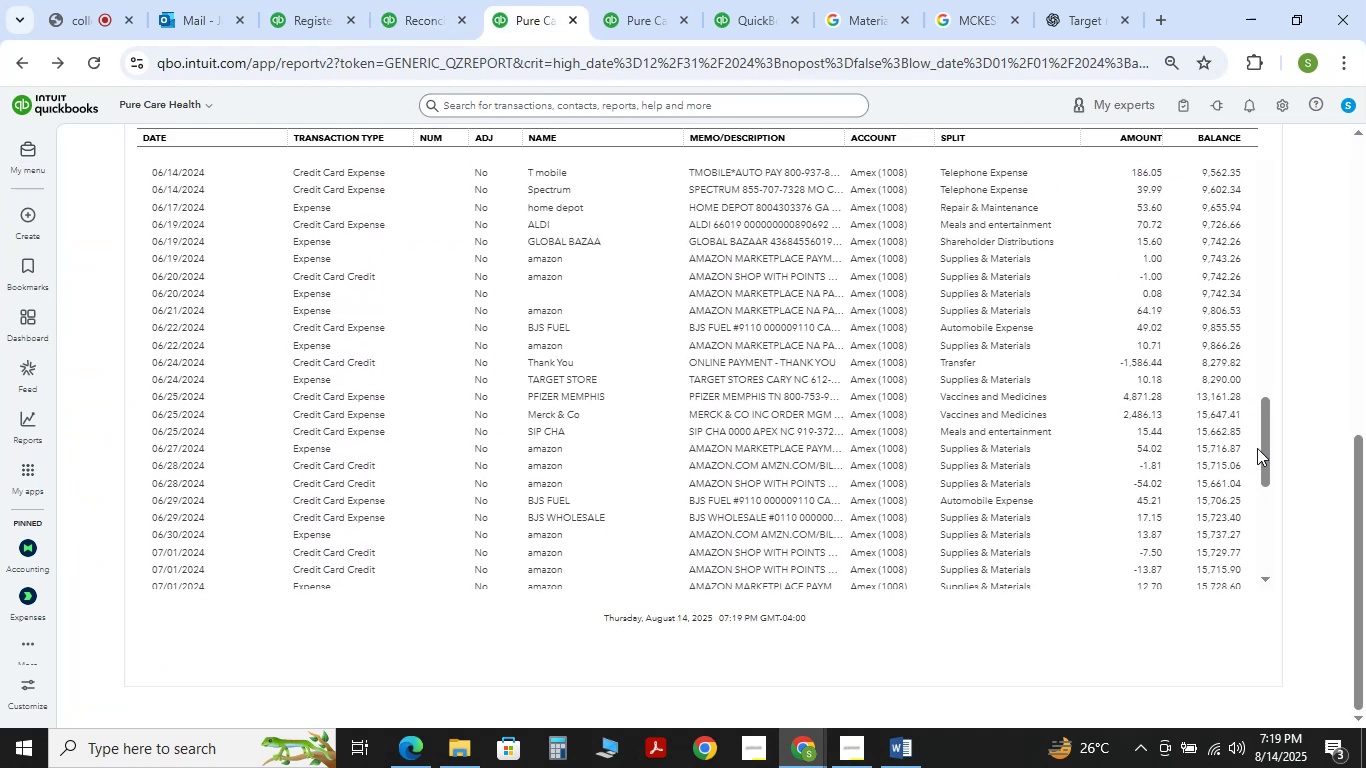 
left_click_drag(start_coordinate=[1258, 452], to_coordinate=[1232, 161])
 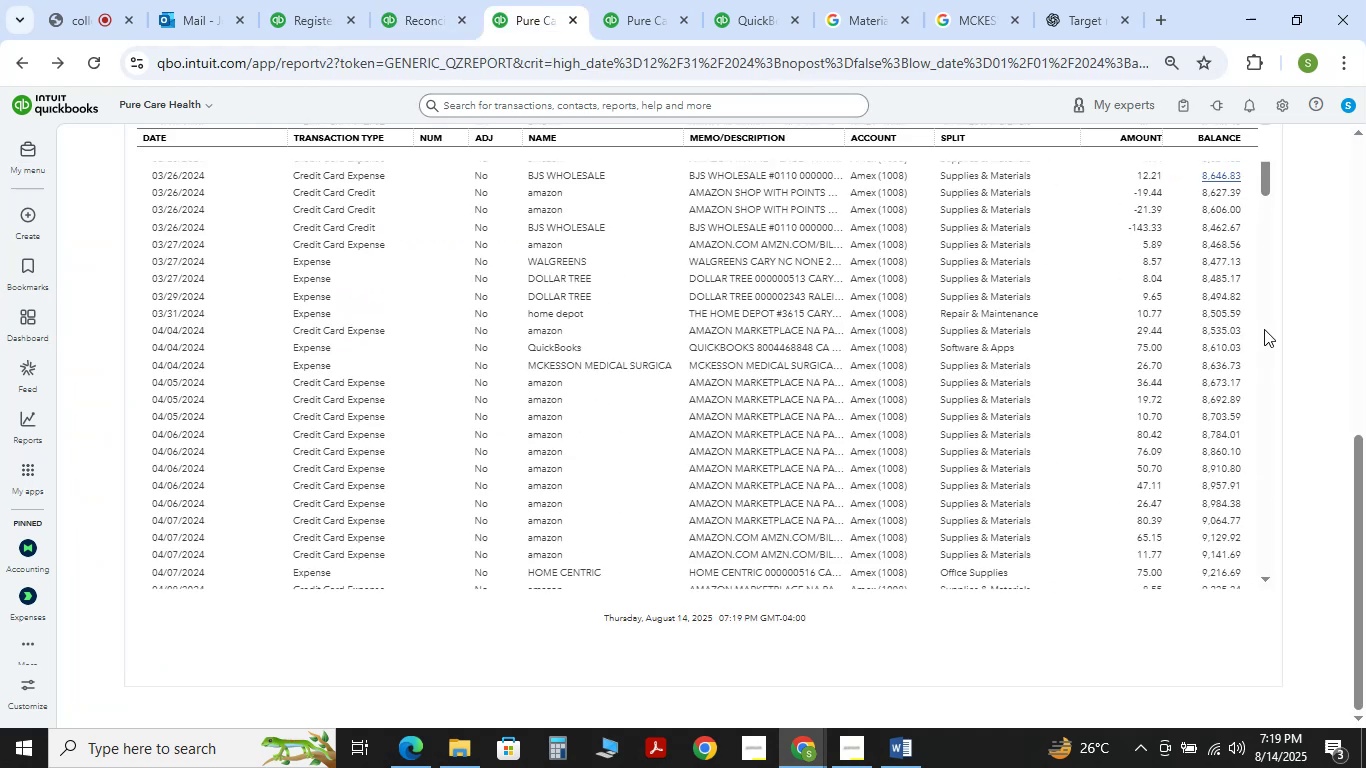 
scroll: coordinate [1288, 435], scroll_direction: up, amount: 6.0
 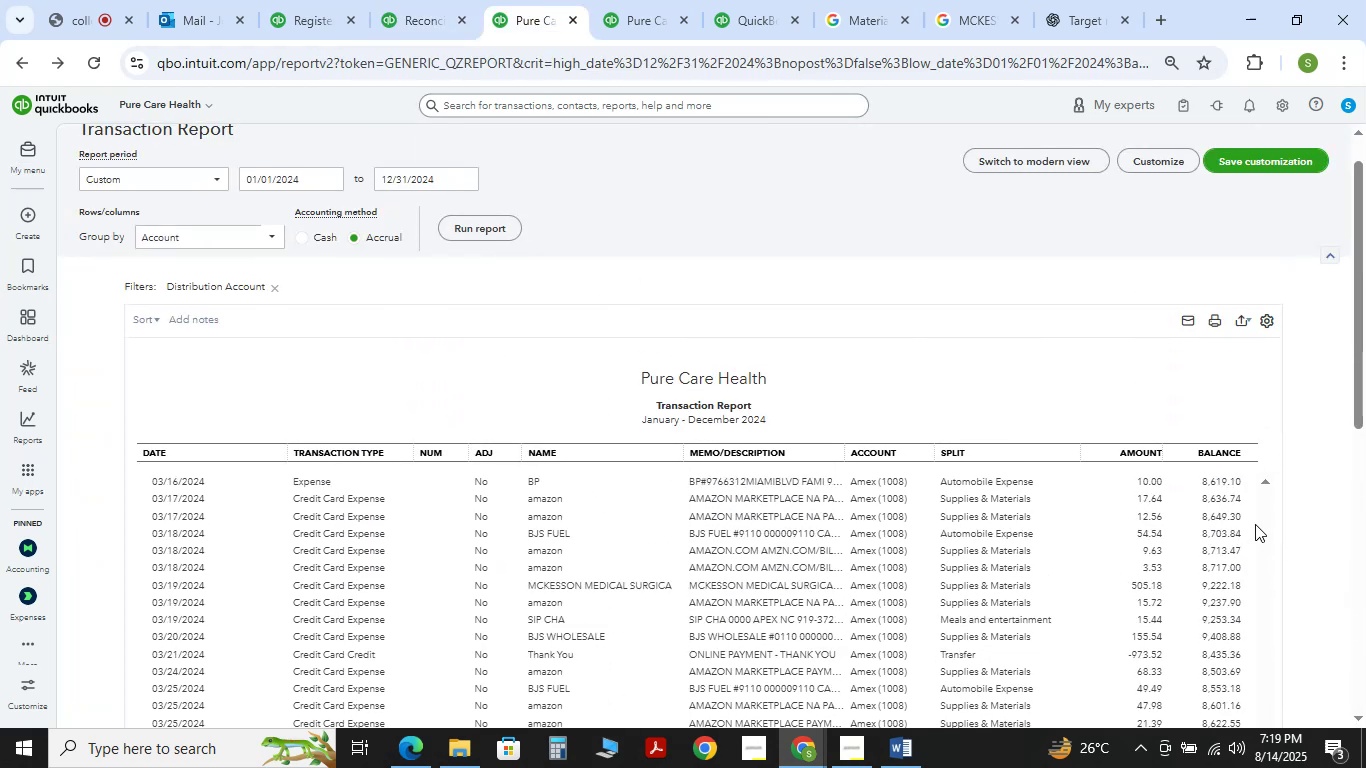 
left_click([1255, 524])
 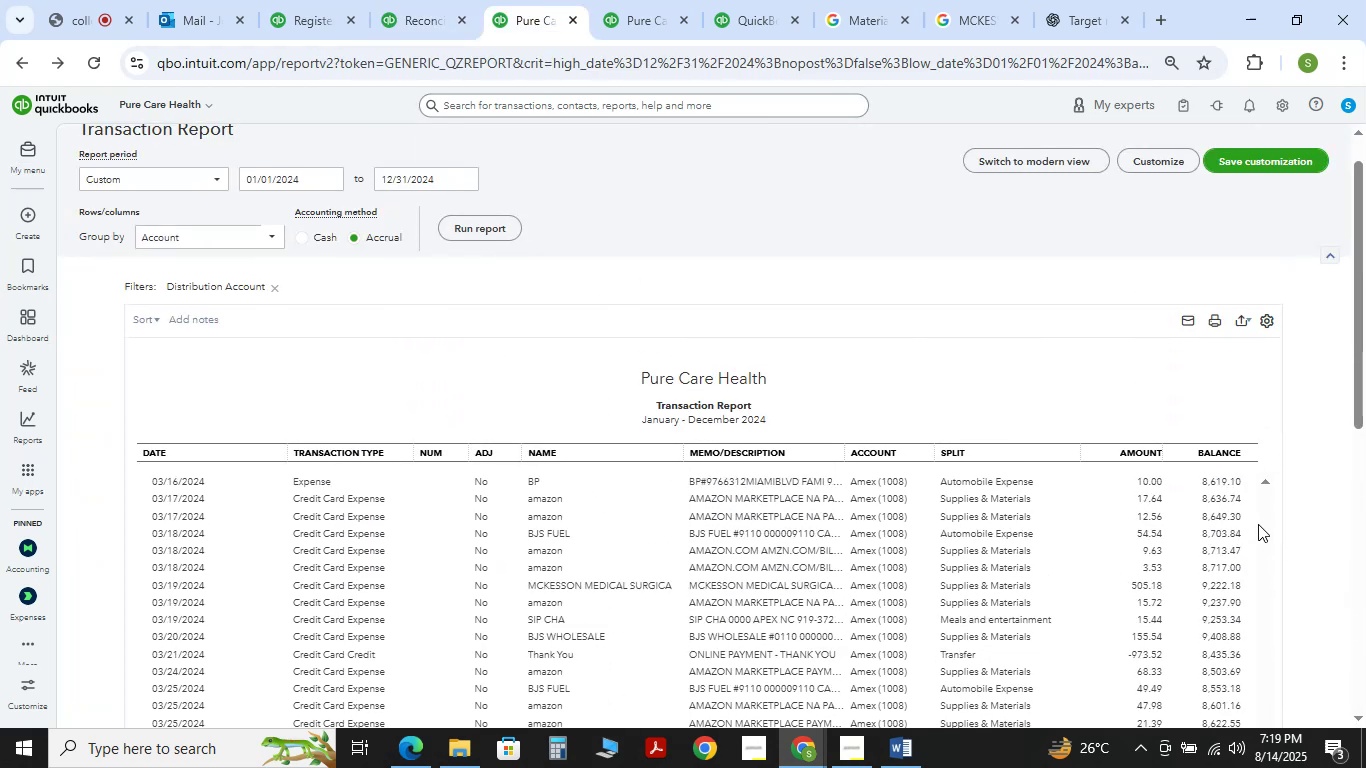 
left_click_drag(start_coordinate=[1258, 524], to_coordinate=[1270, 473])
 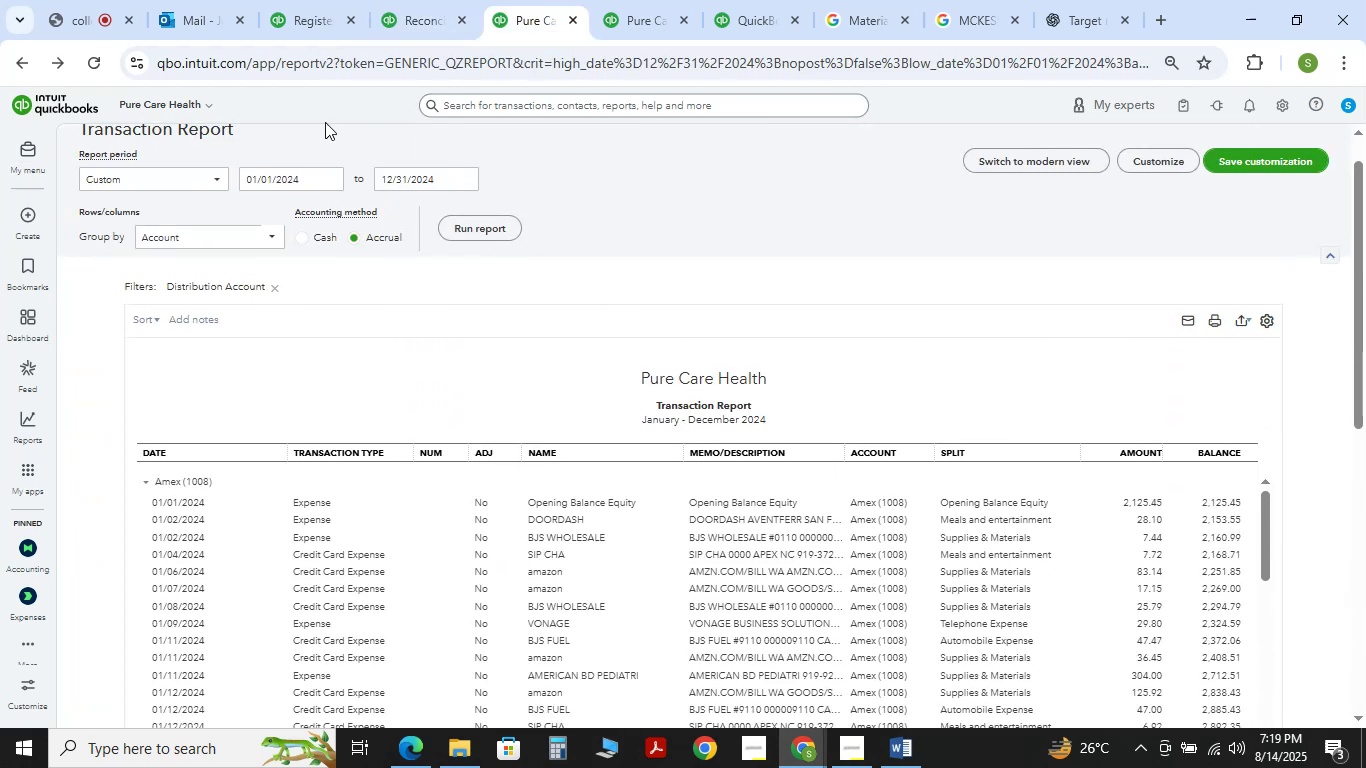 
left_click([386, 8])
 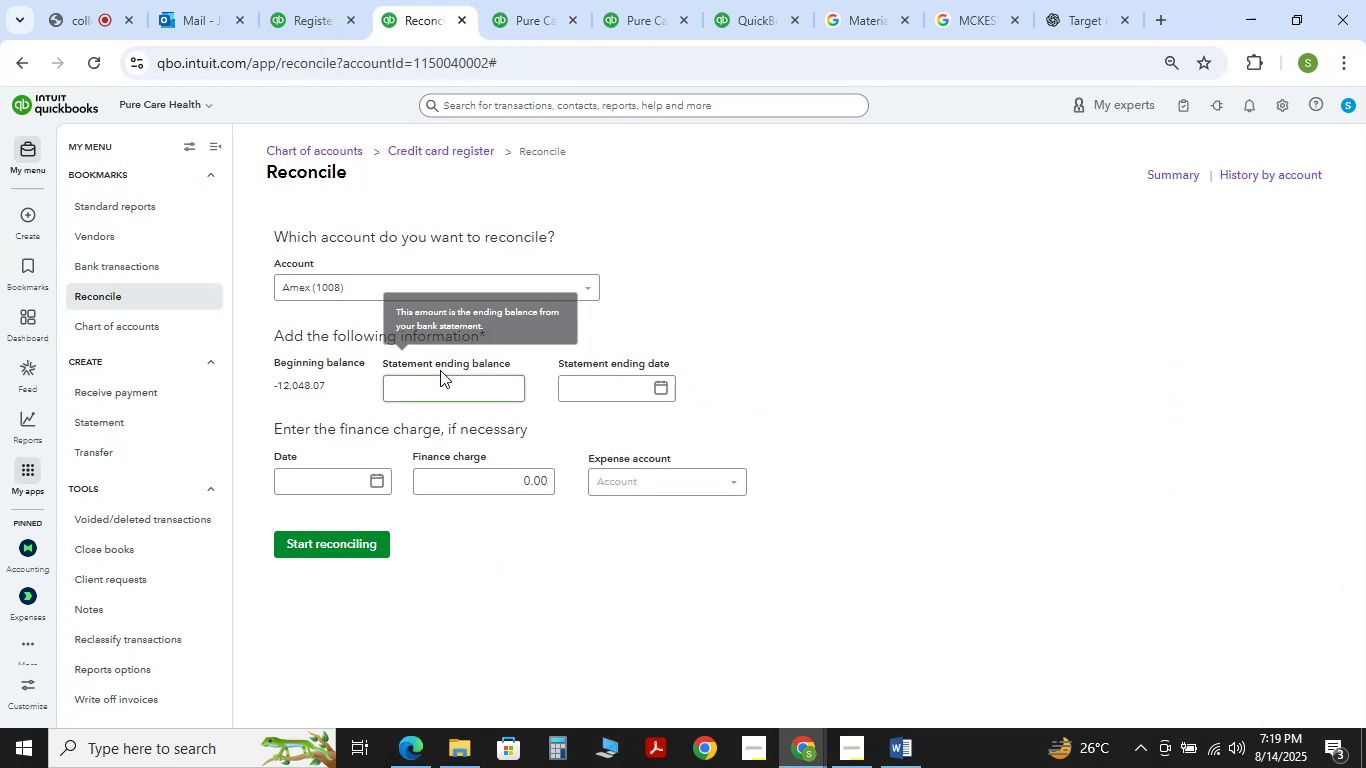 
left_click([447, 383])
 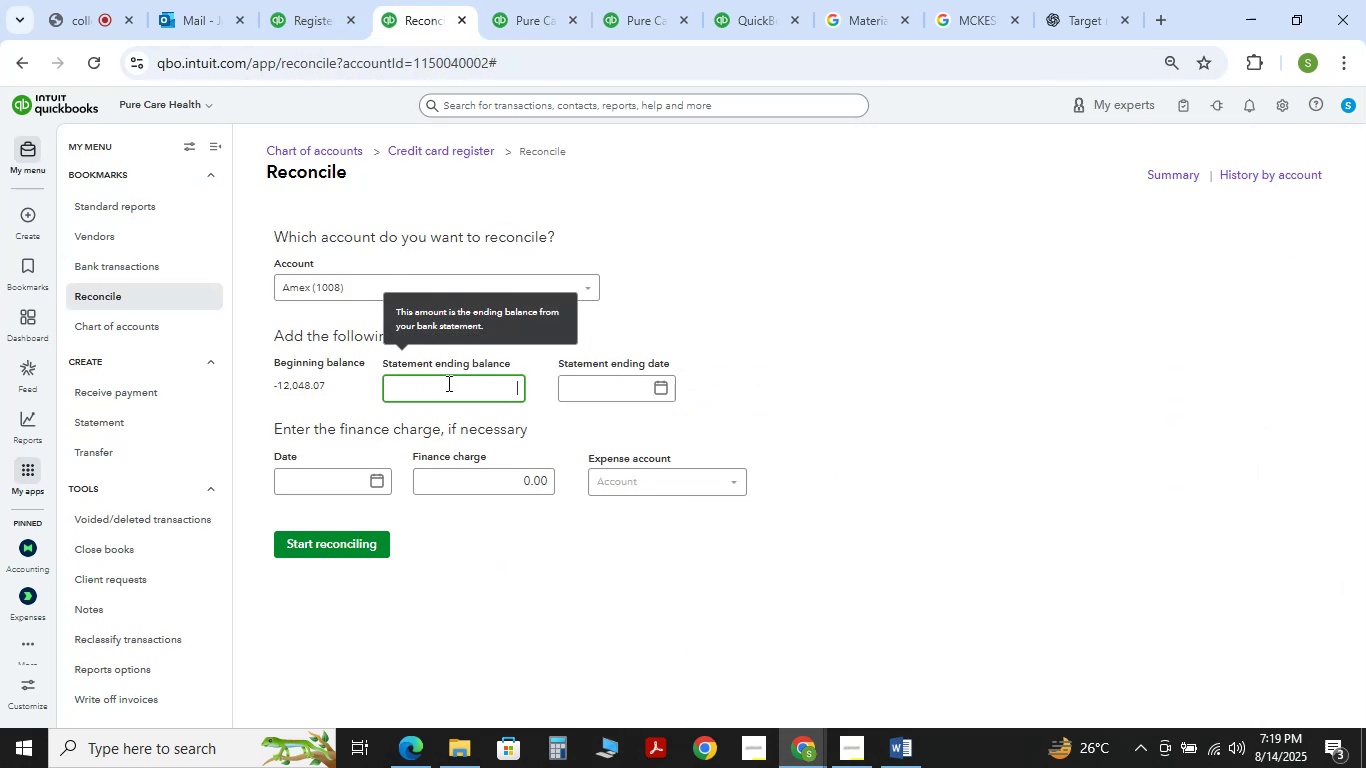 
key(Numpad2)
 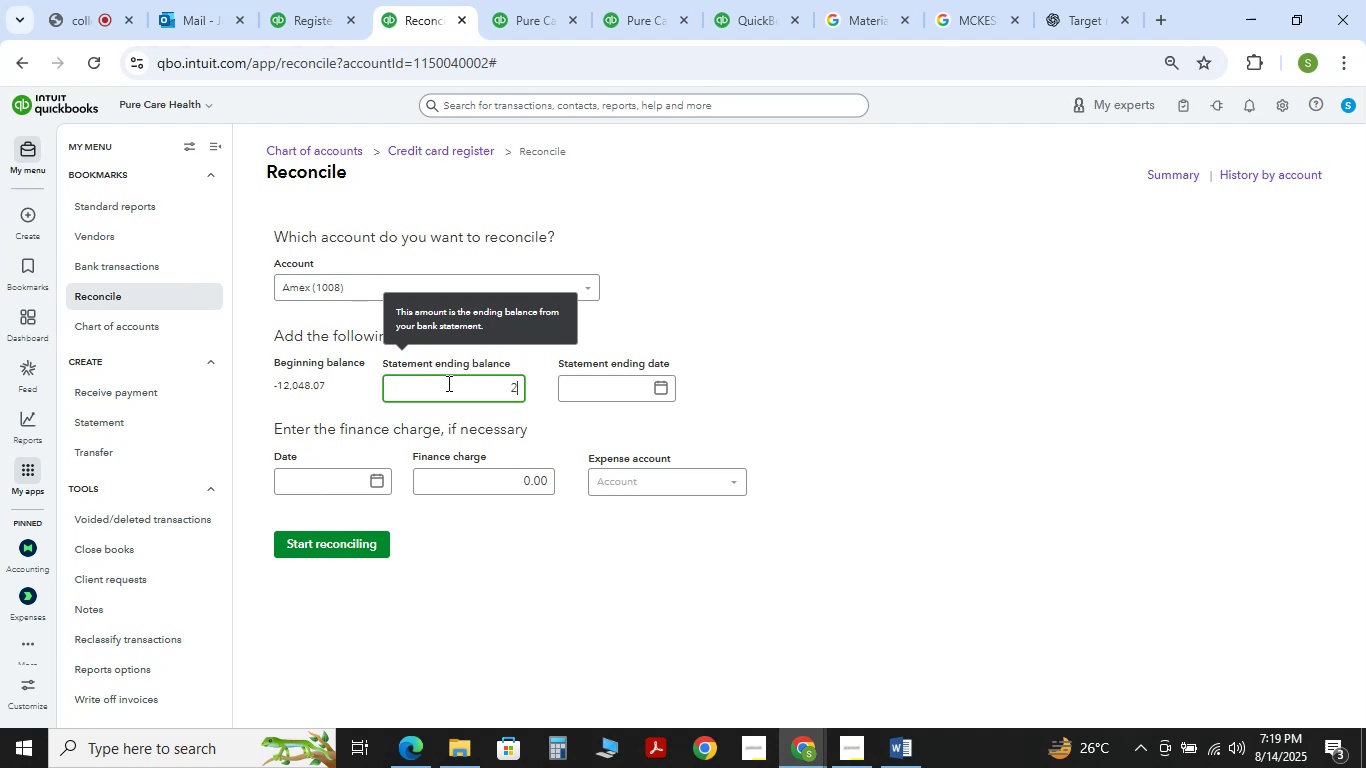 
key(Numpad1)
 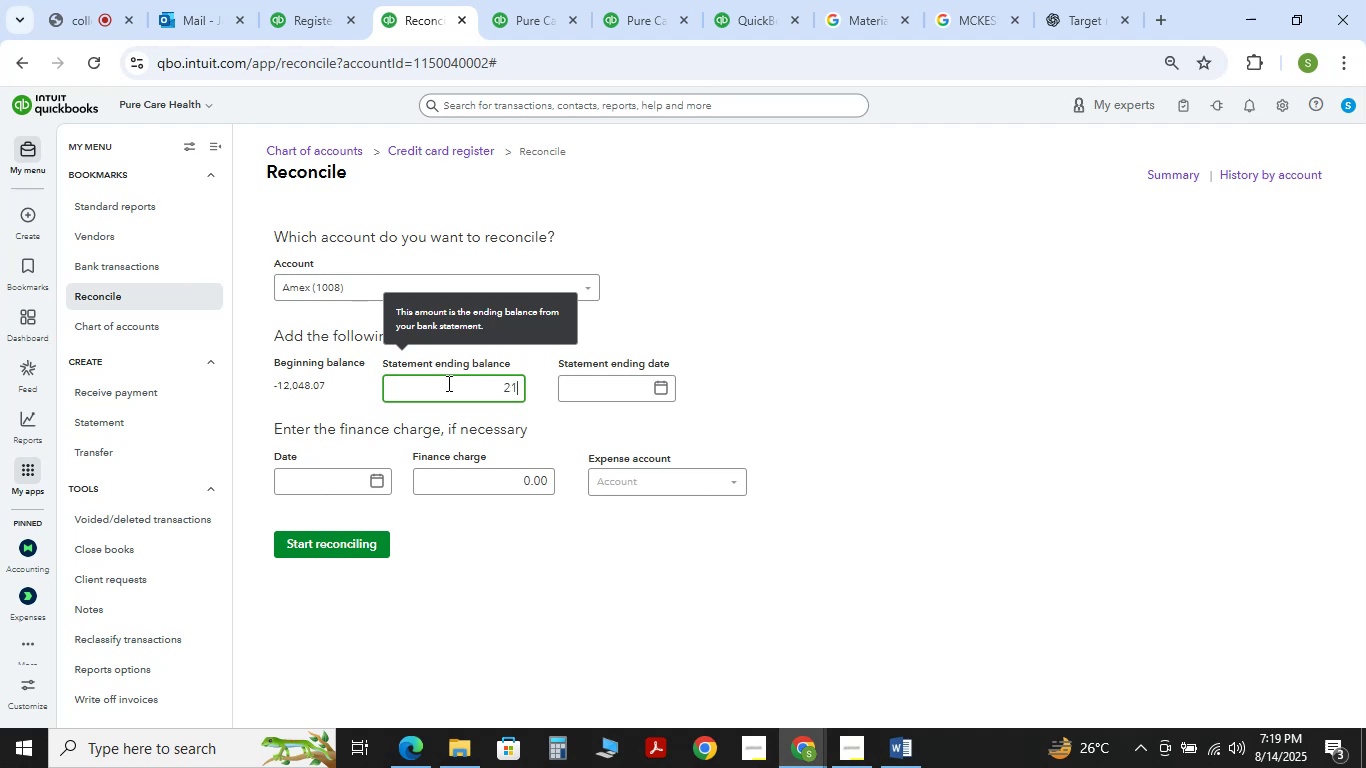 
key(Numpad2)
 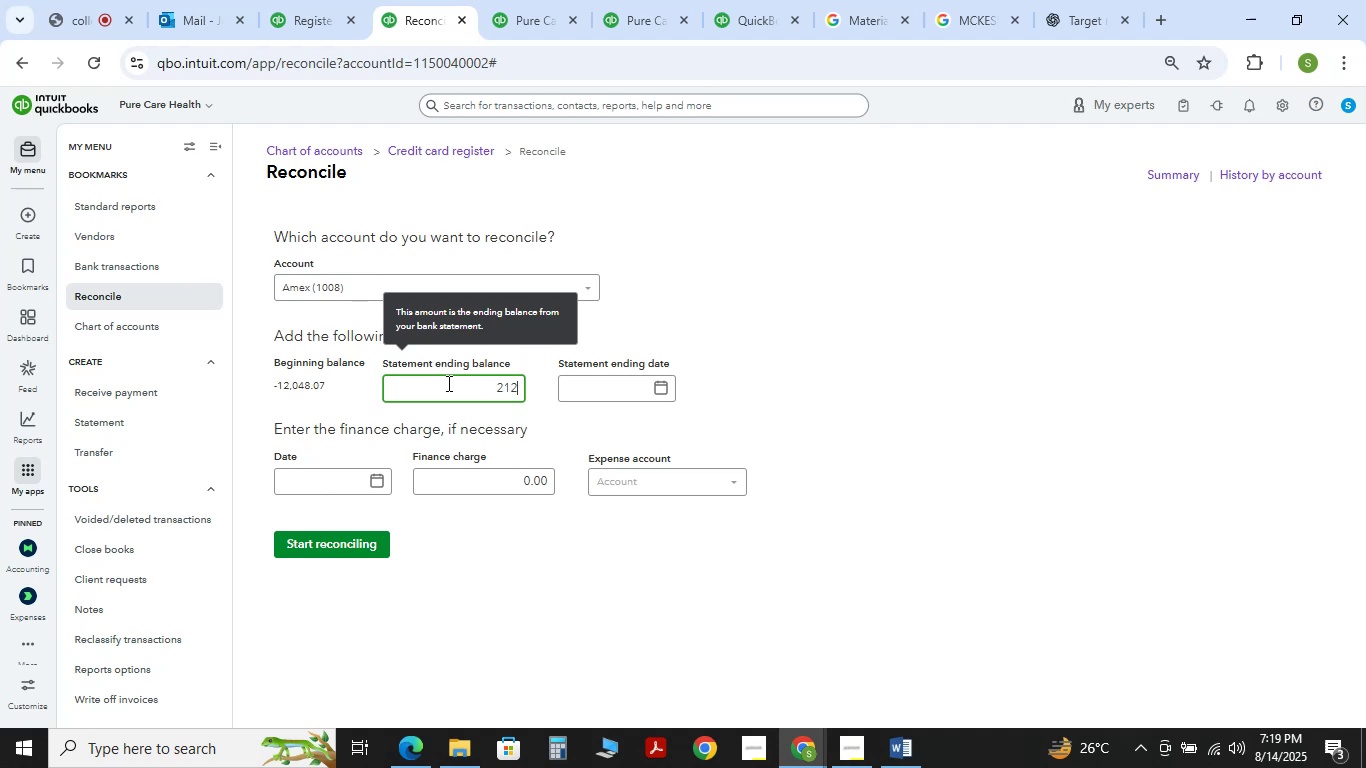 
key(Numpad5)
 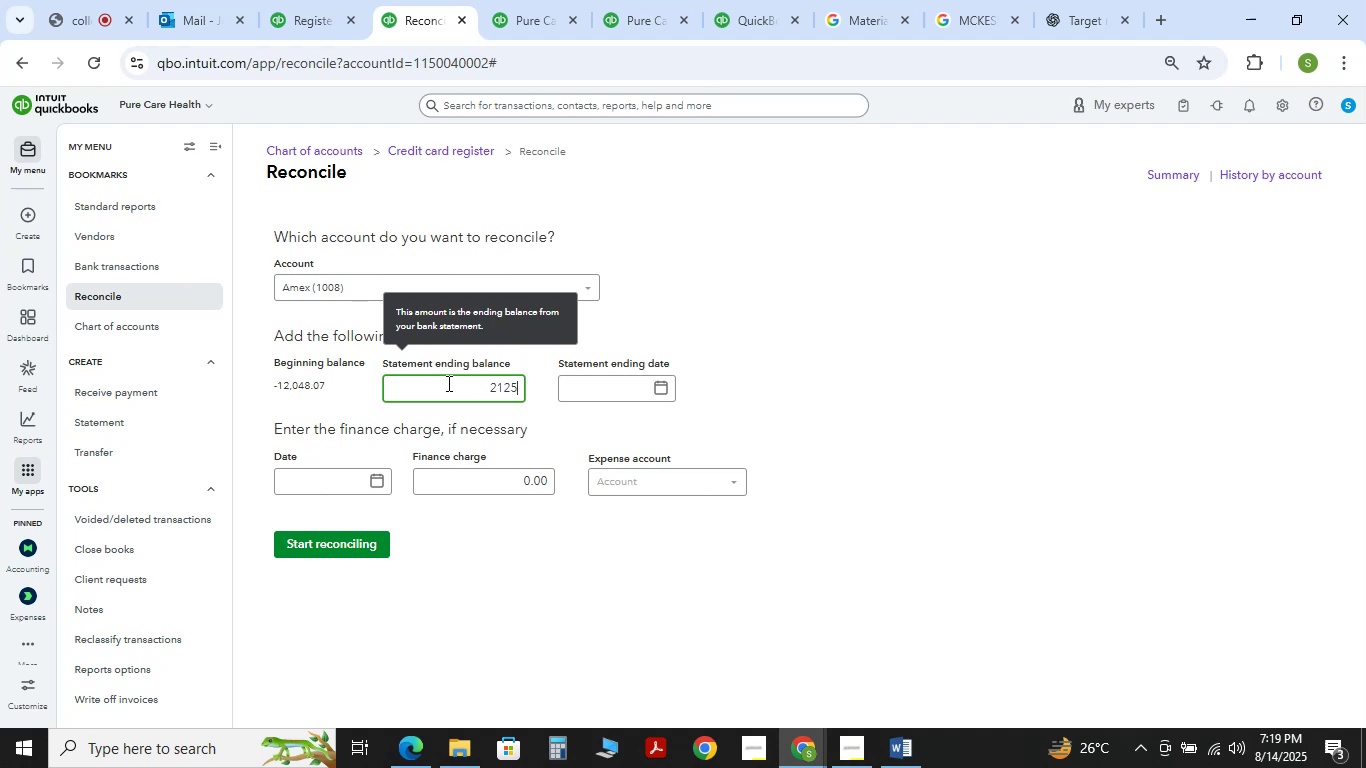 
key(NumpadDecimal)
 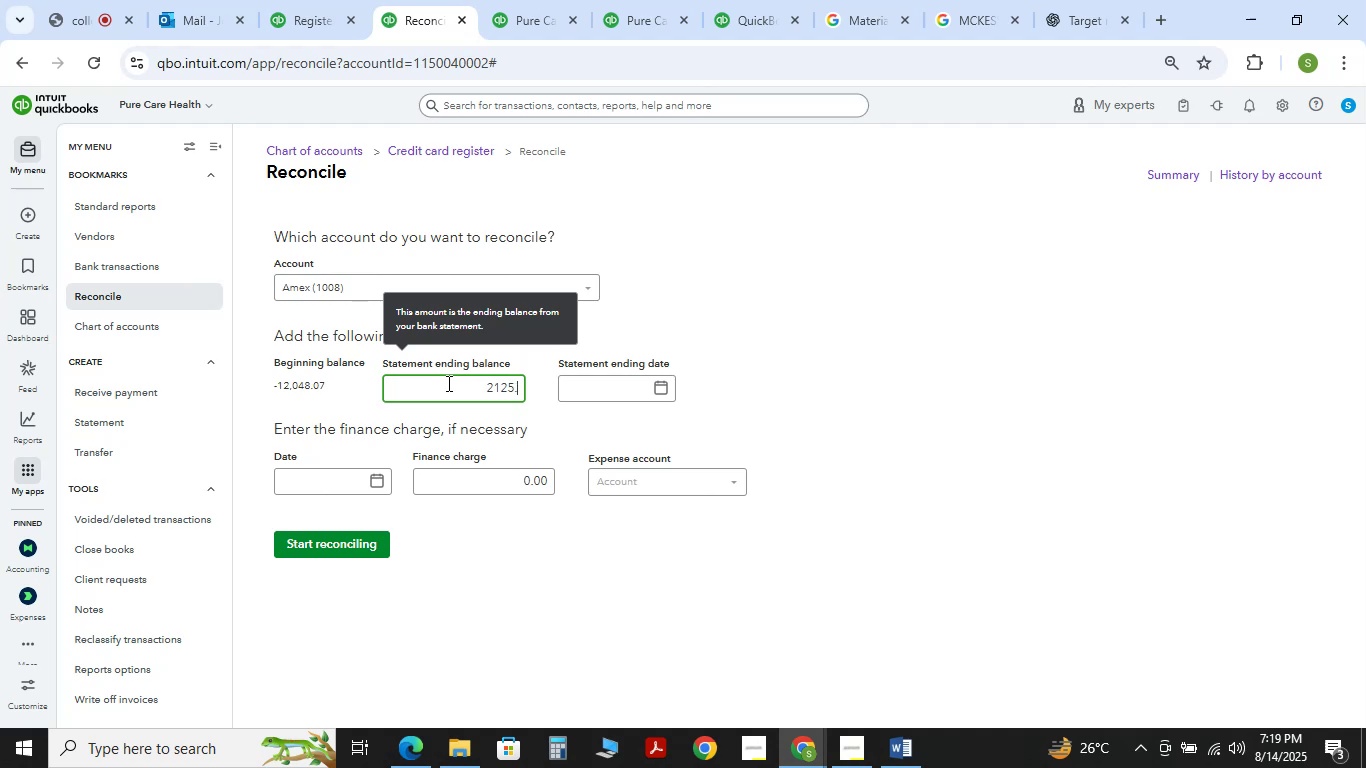 
key(Numpad4)
 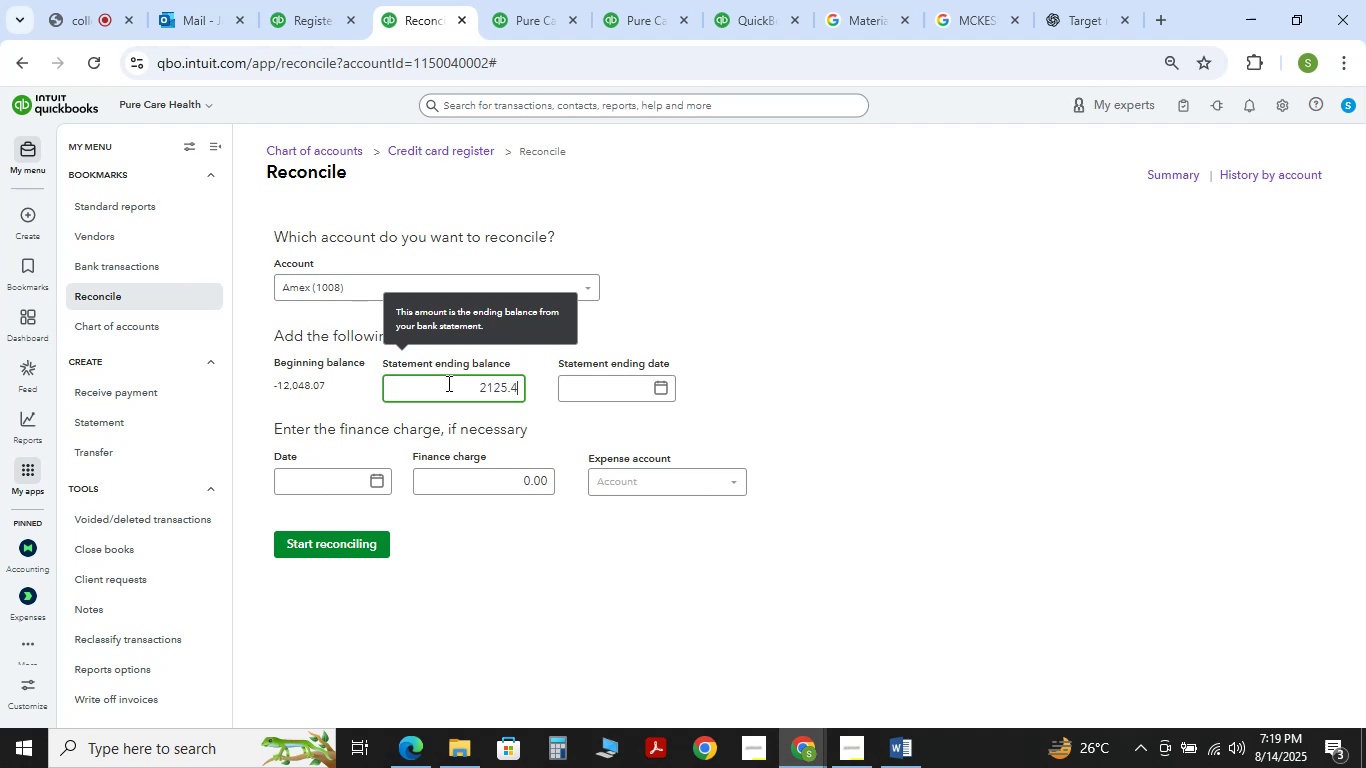 
key(Numpad5)
 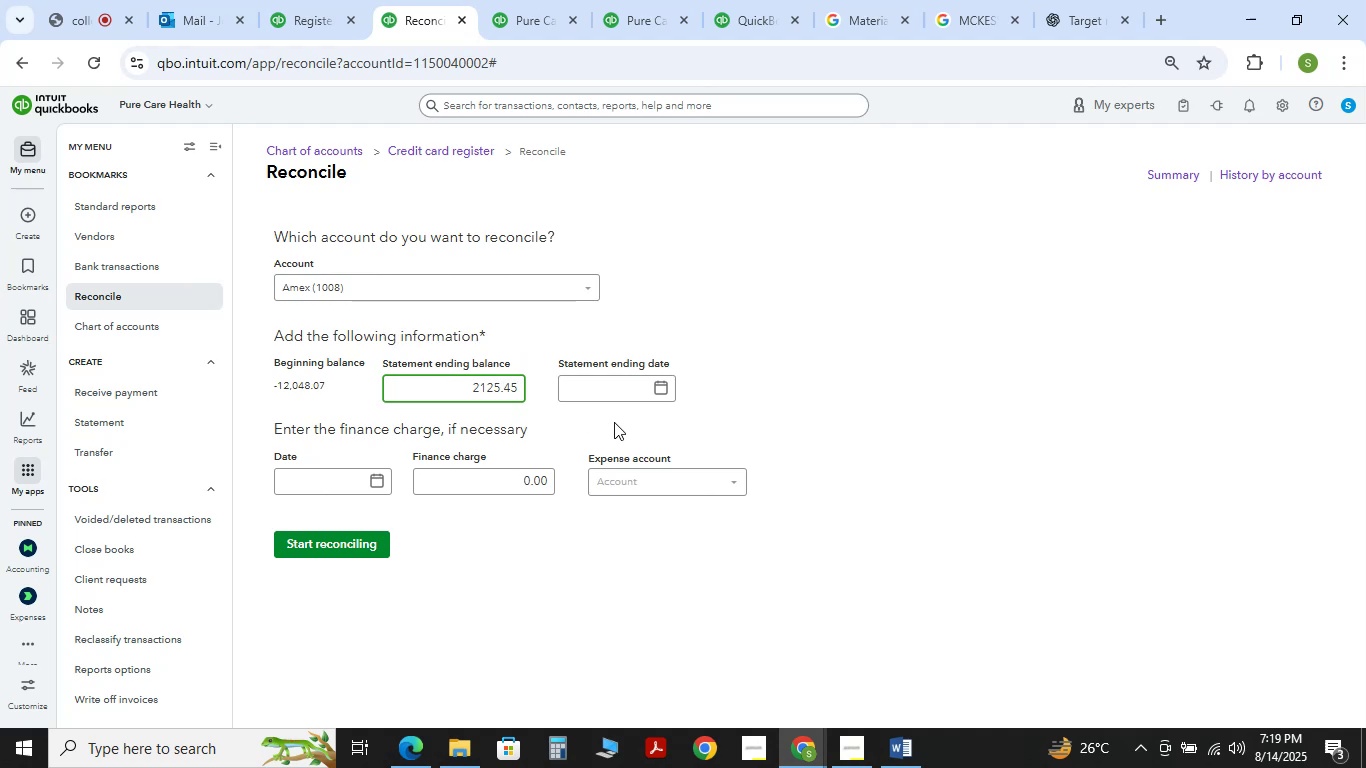 
left_click([598, 398])
 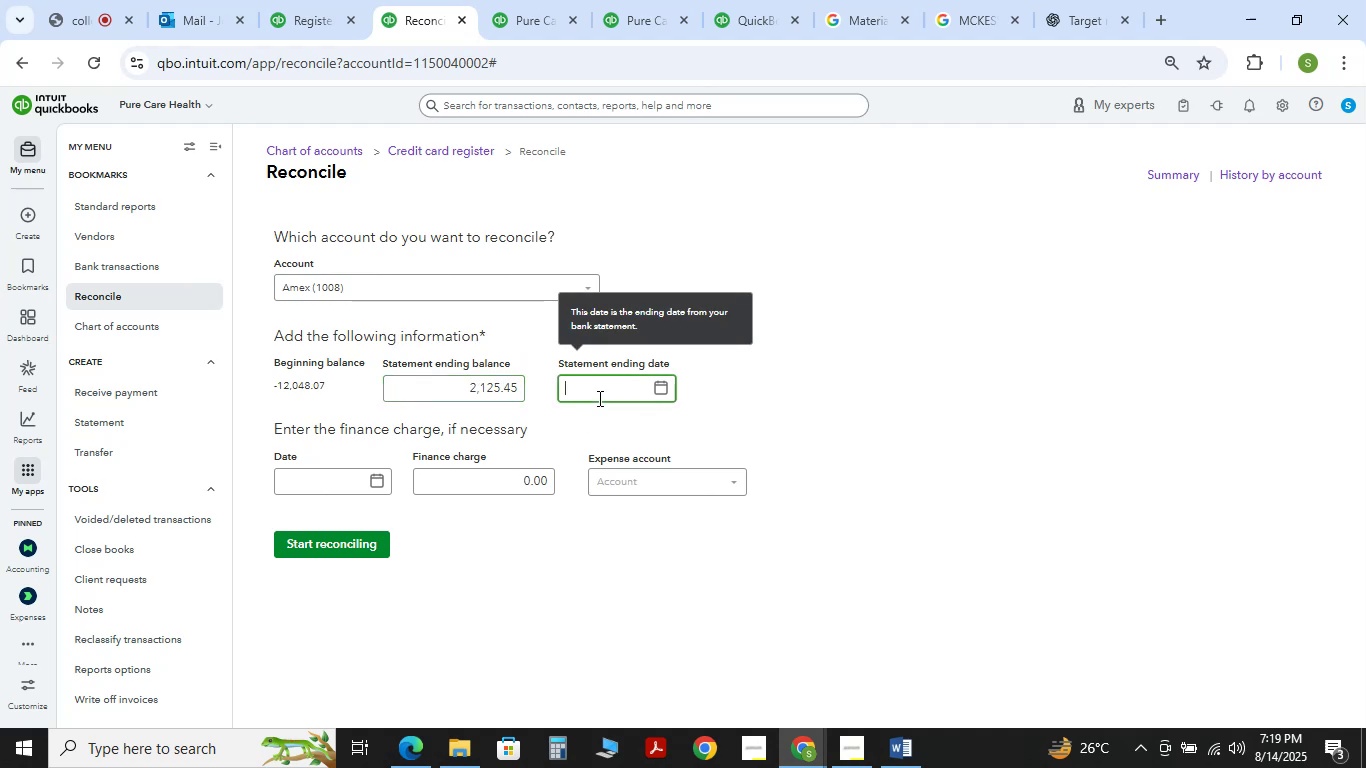 
key(Numpad0)
 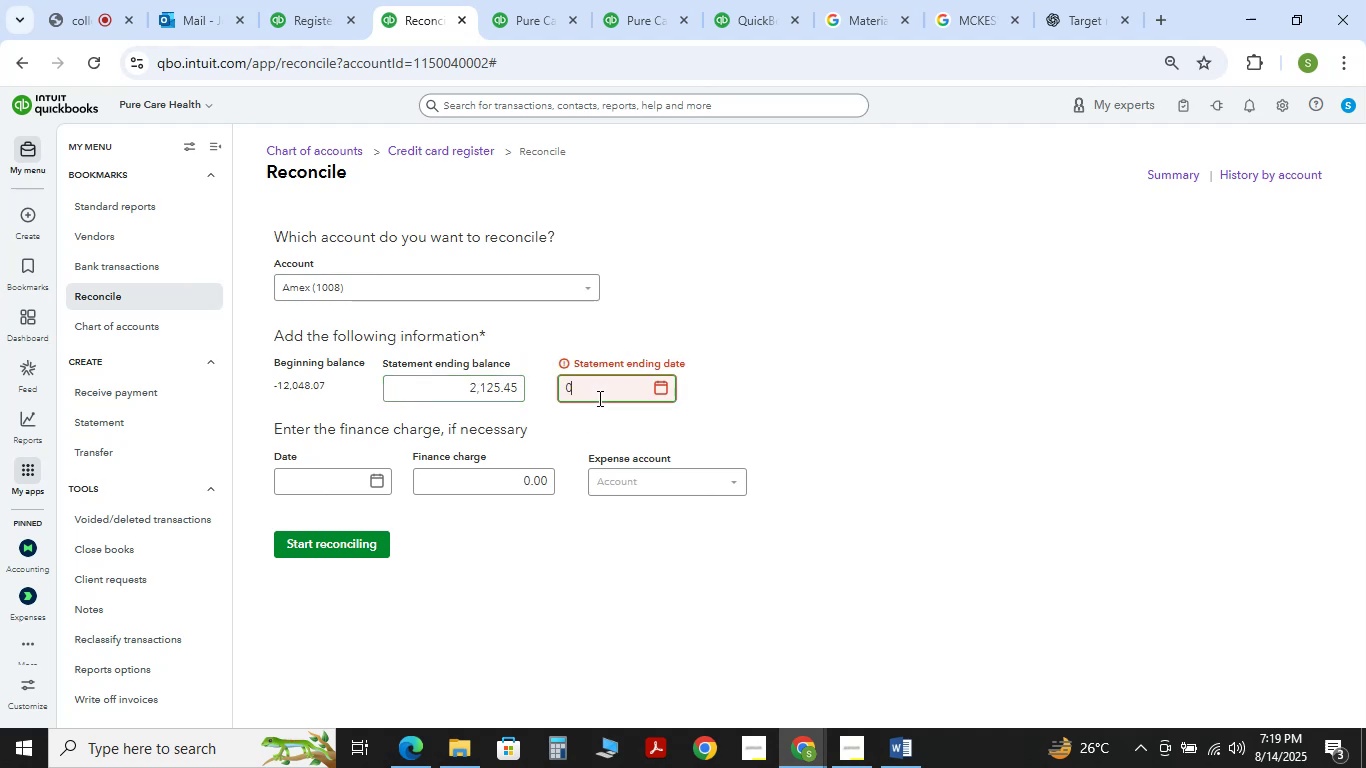 
key(Numpad1)
 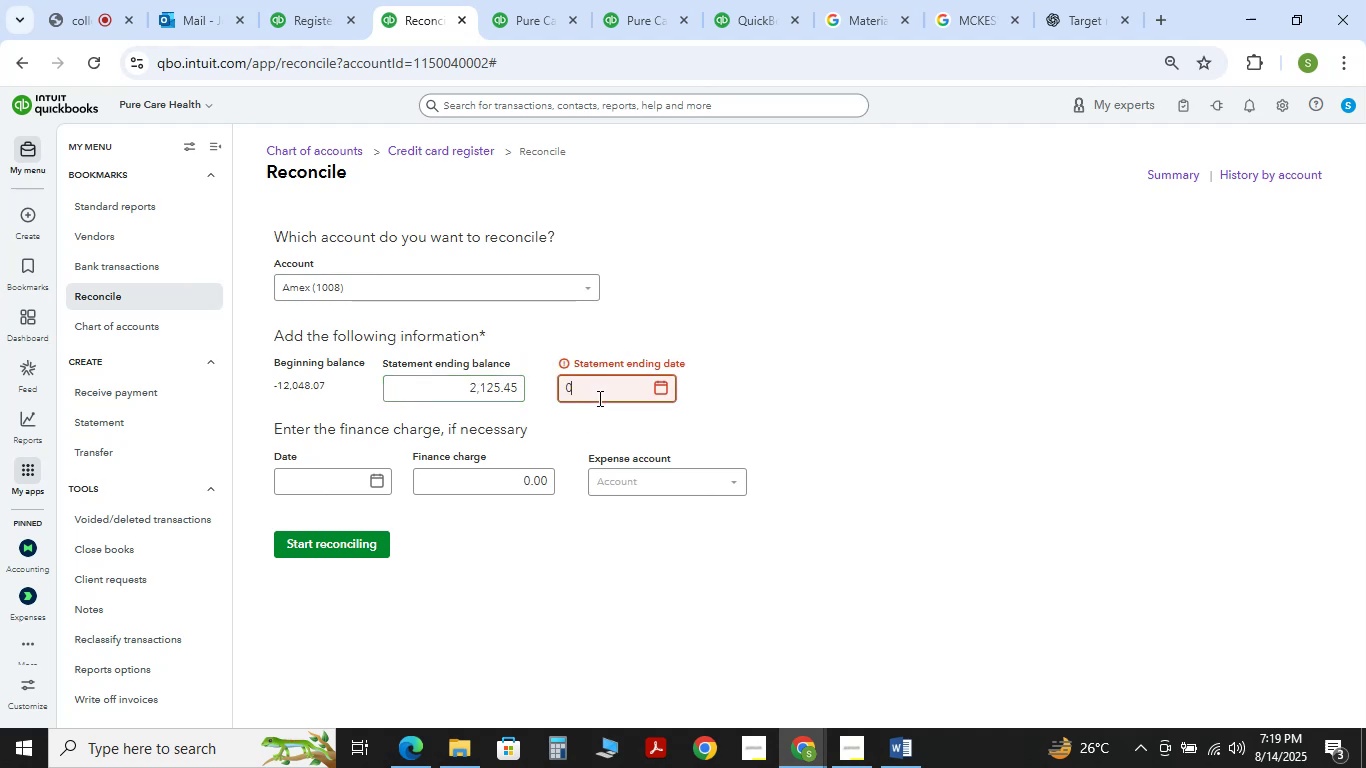 
key(NumpadDivide)
 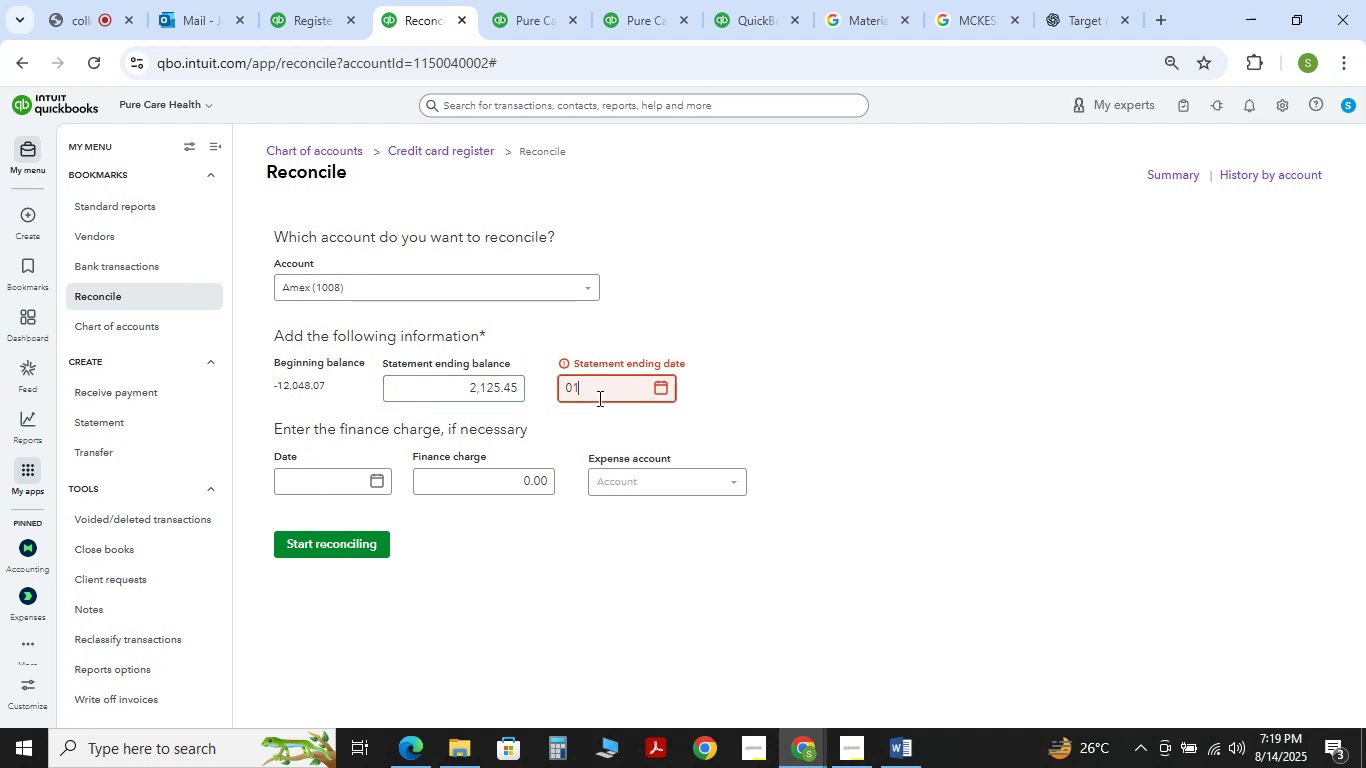 
key(Numpad0)
 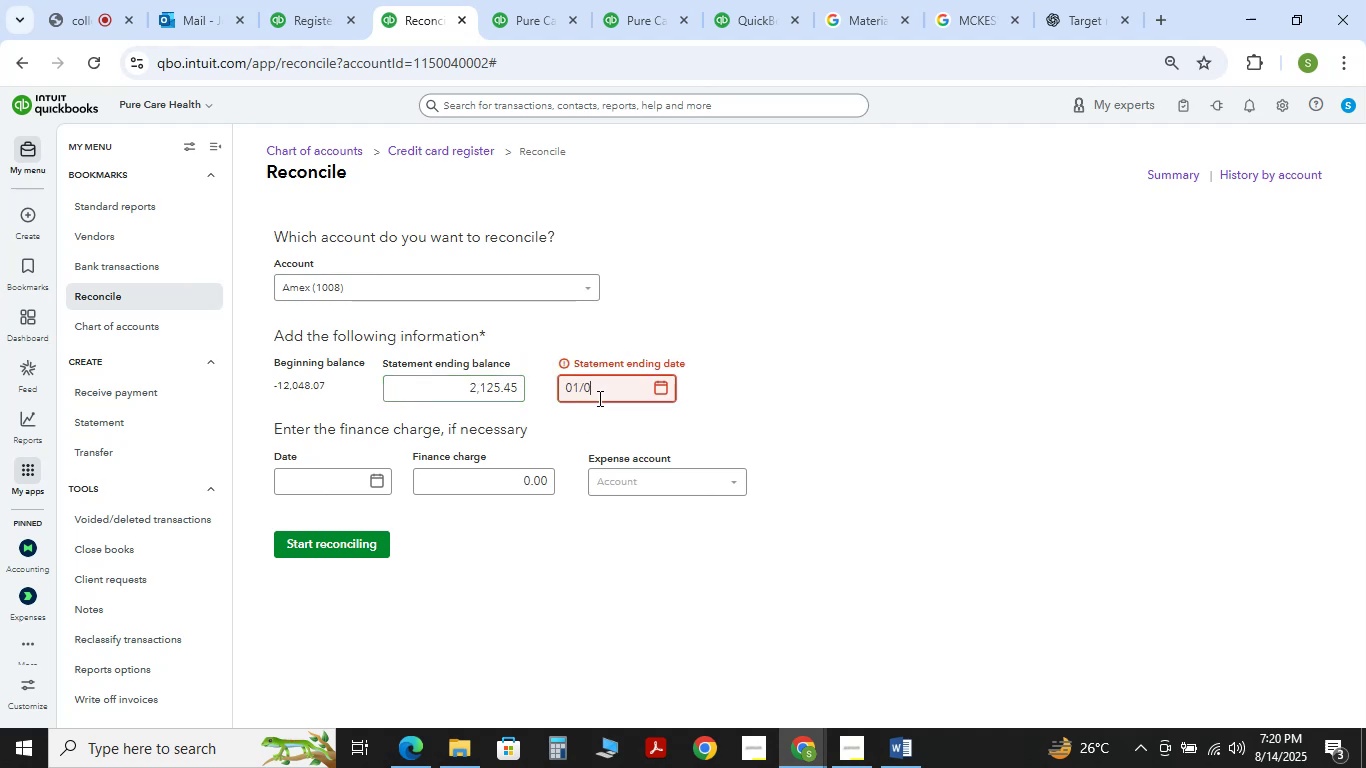 
key(Numpad1)
 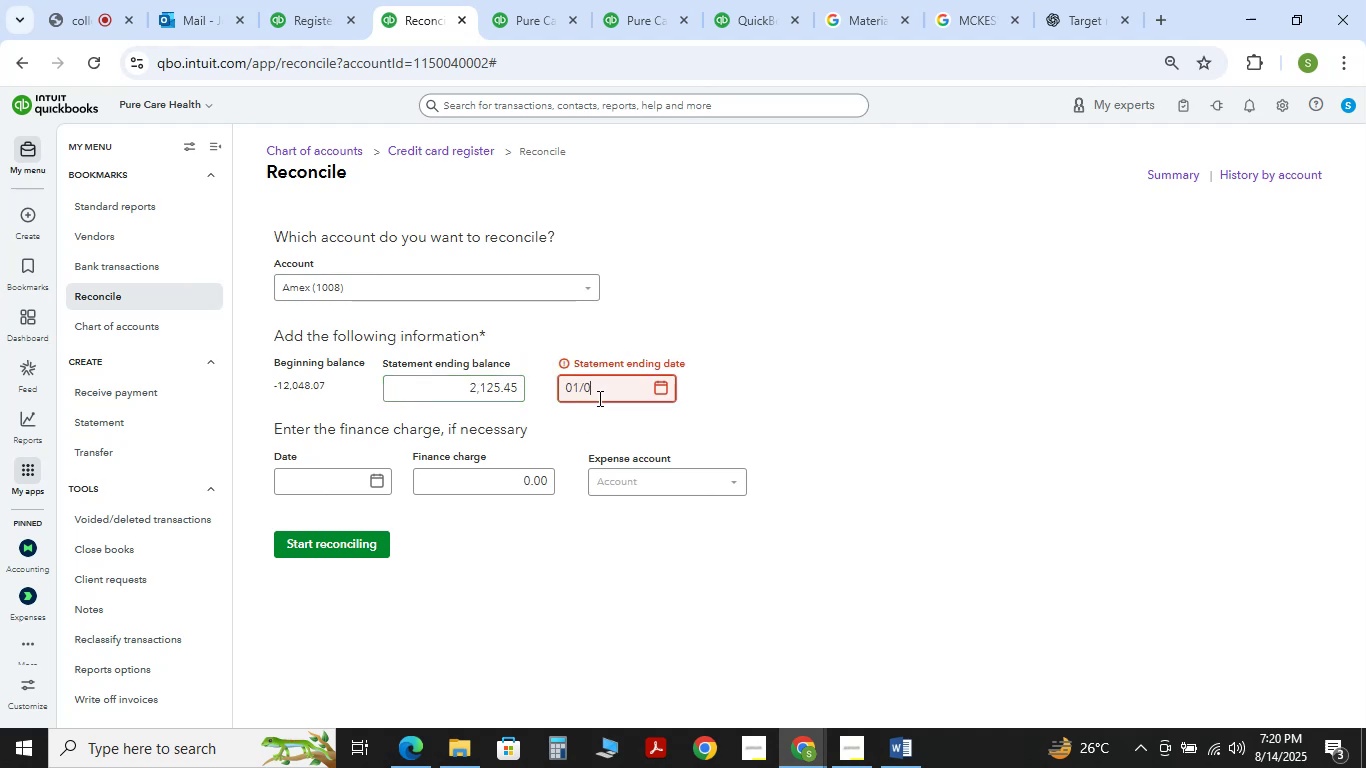 
key(NumpadDivide)
 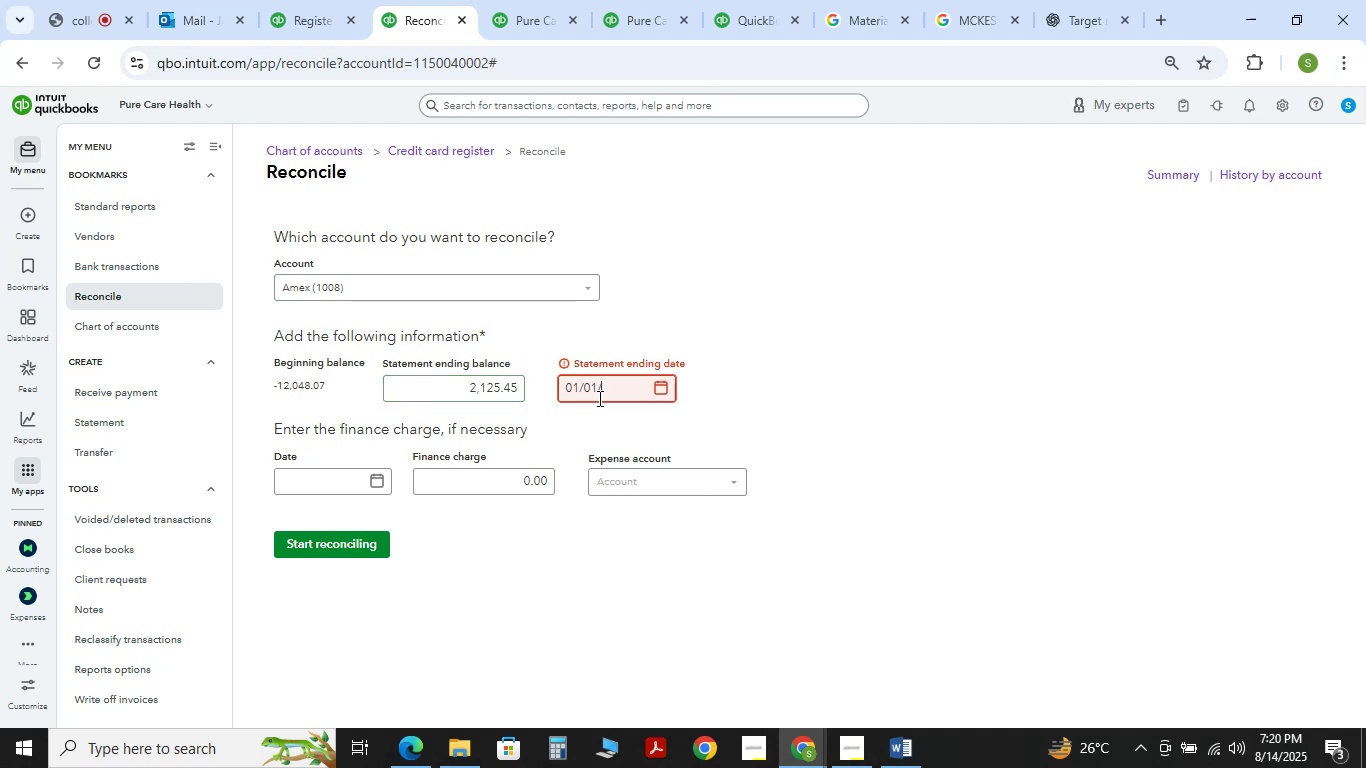 
key(Numpad2)
 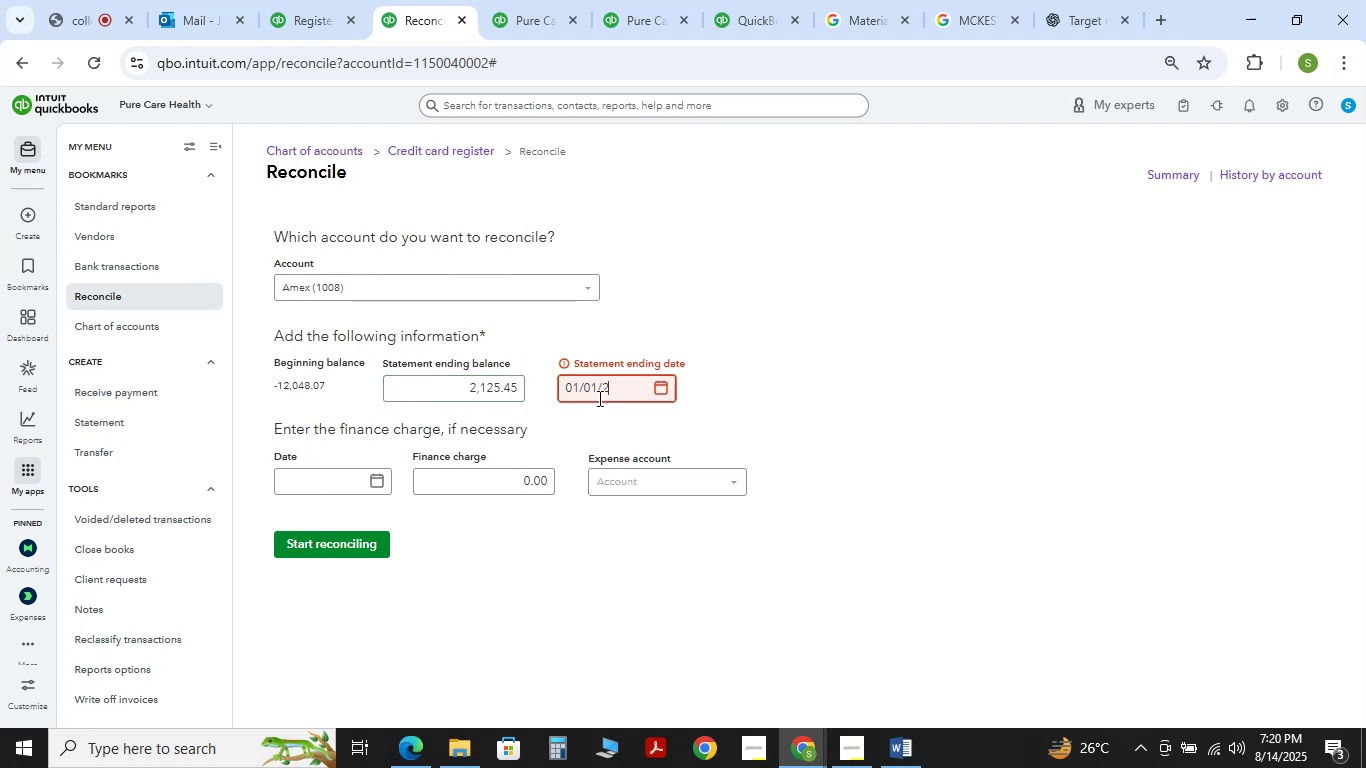 
key(Numpad0)
 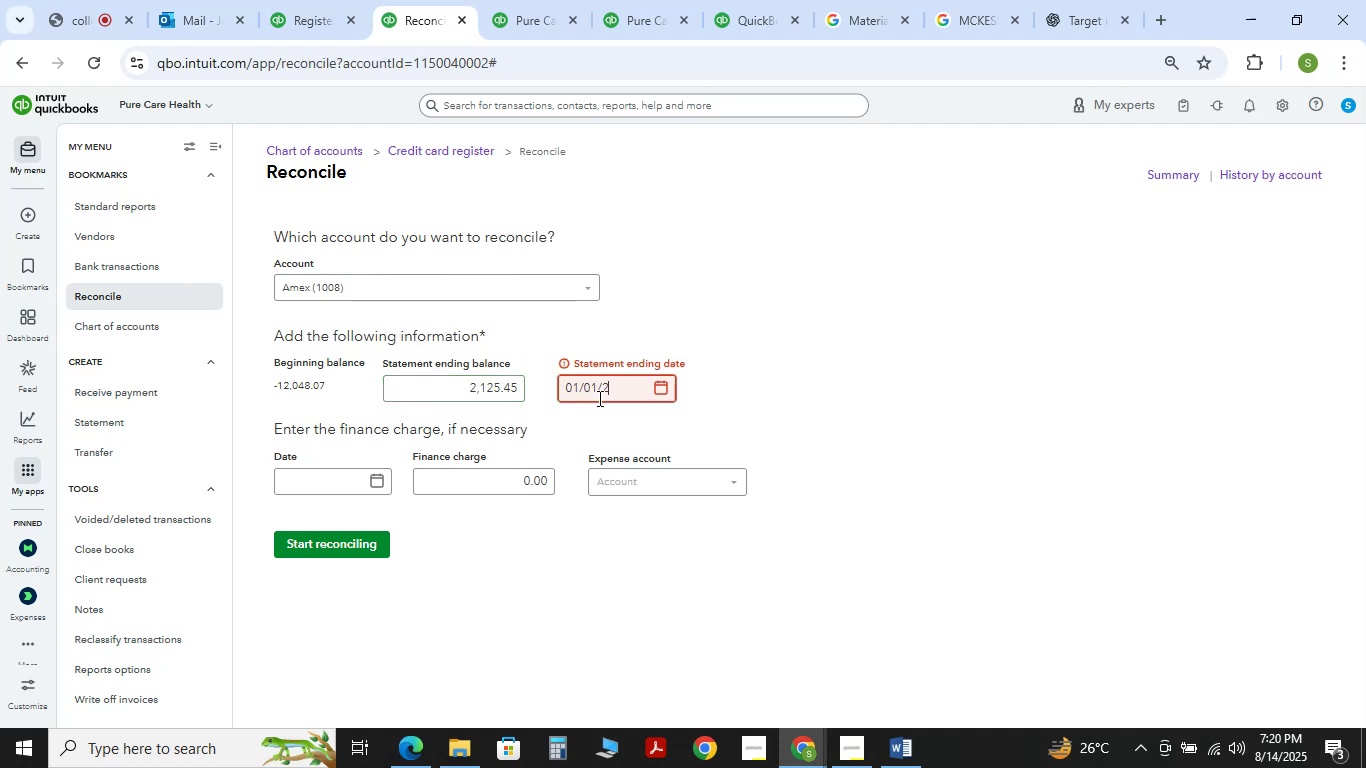 
key(Numpad2)
 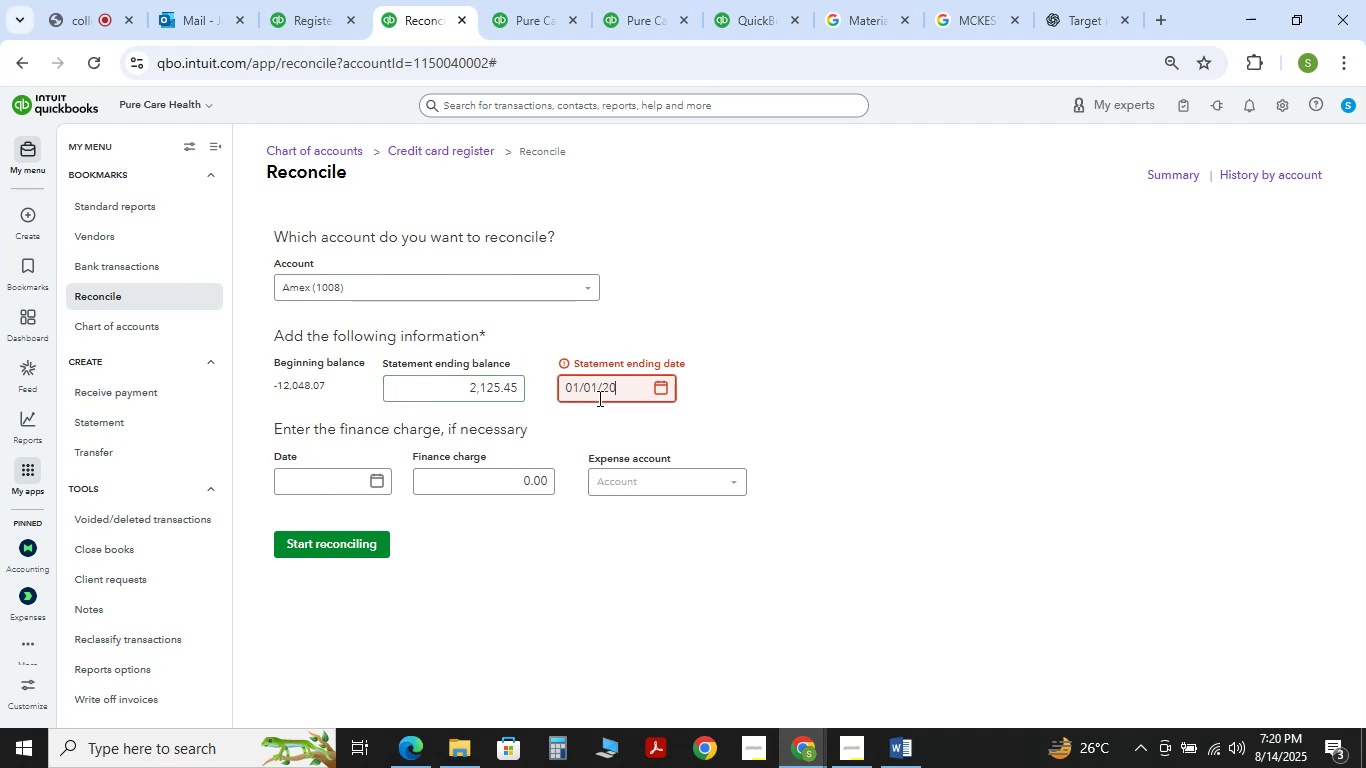 
key(Numpad4)
 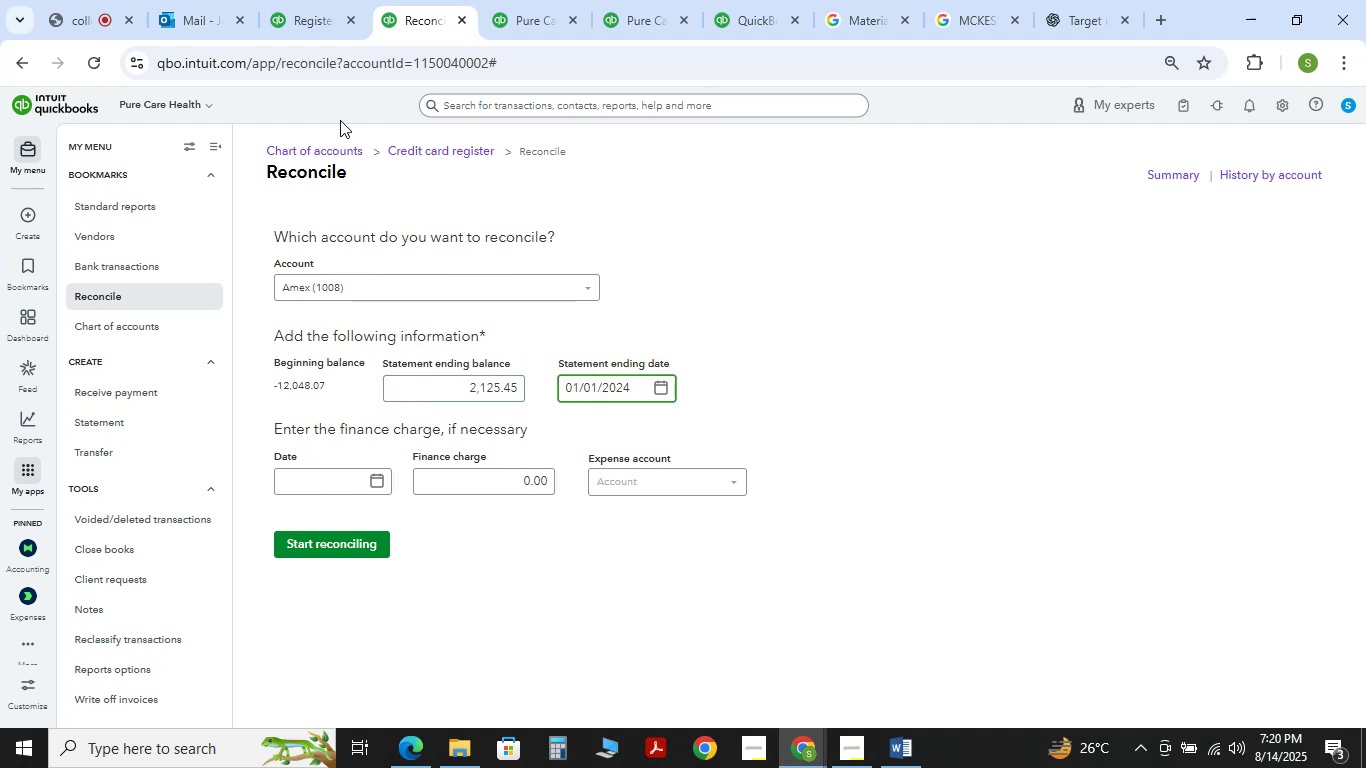 
left_click([336, 19])
 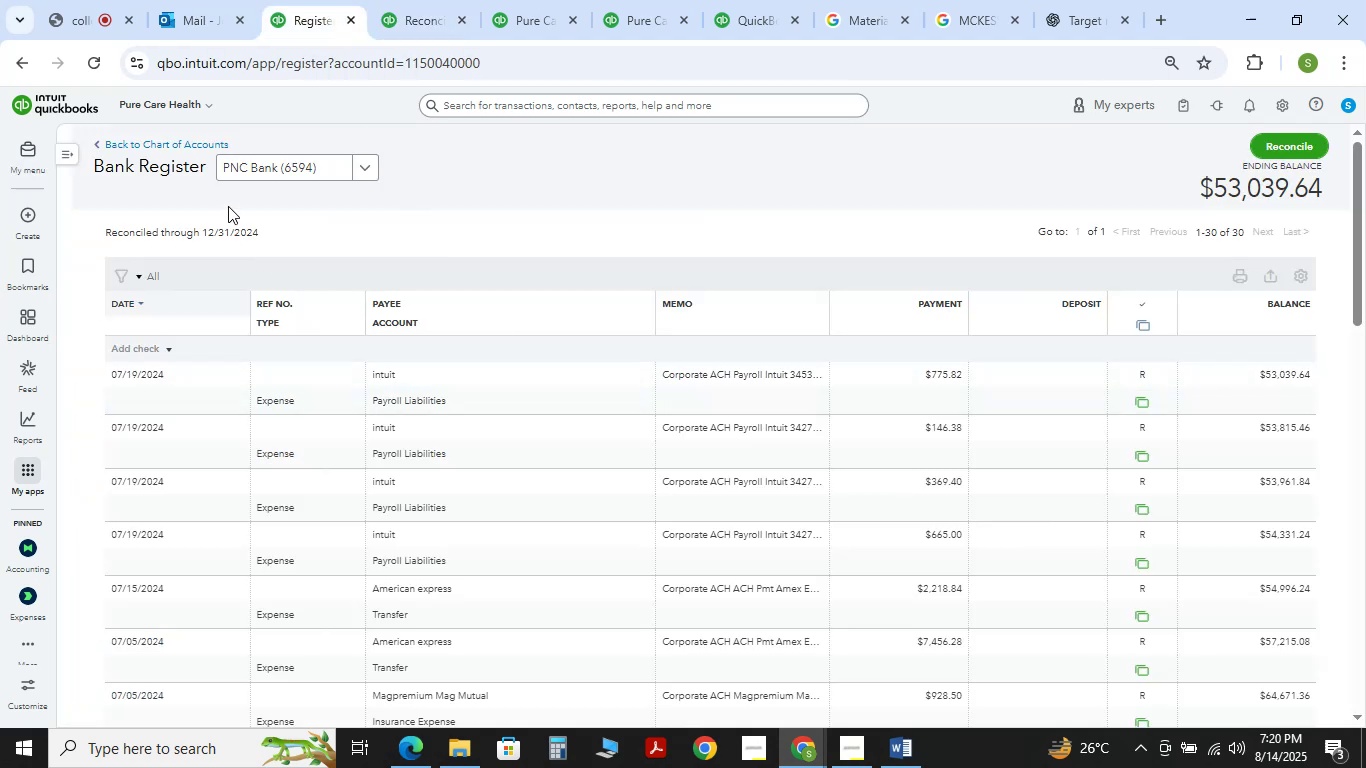 
double_click([304, 168])
 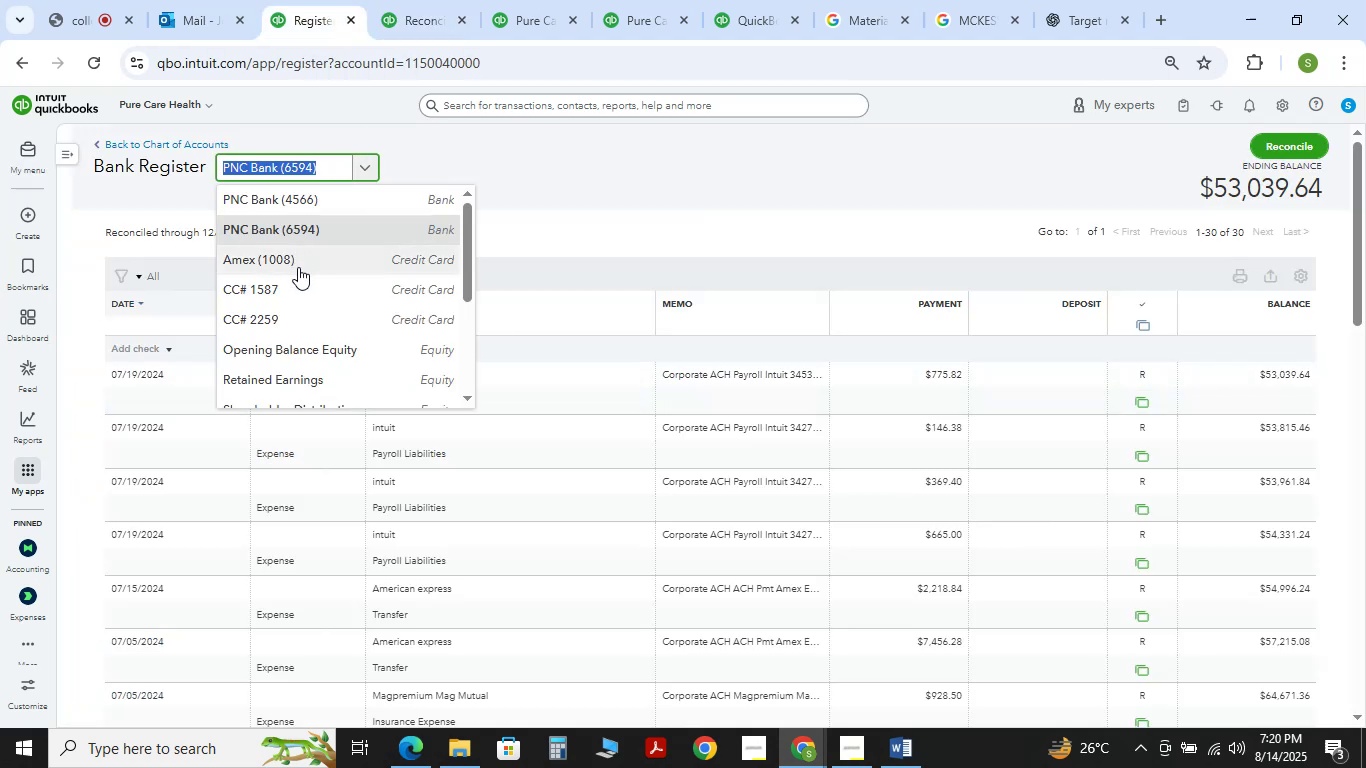 
left_click([298, 267])
 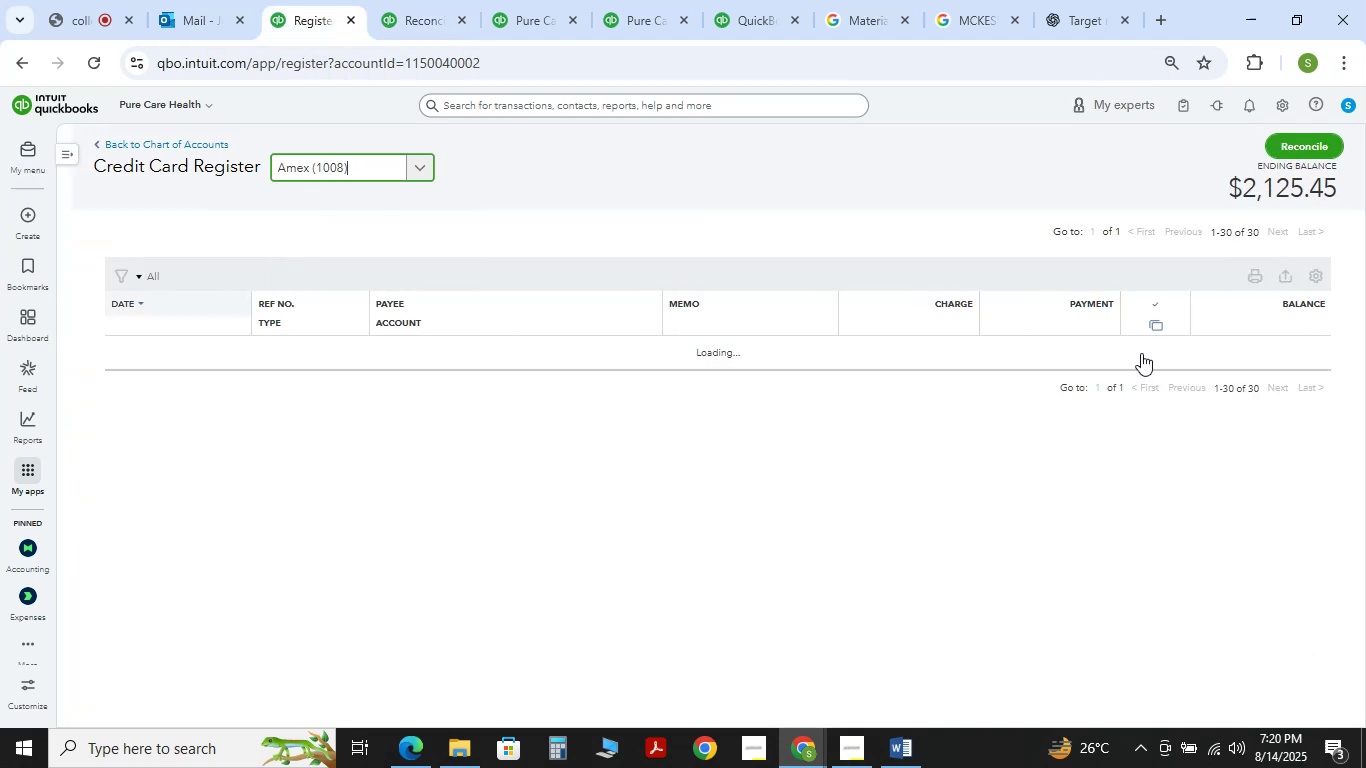 
scroll: coordinate [1192, 444], scroll_direction: up, amount: 3.0
 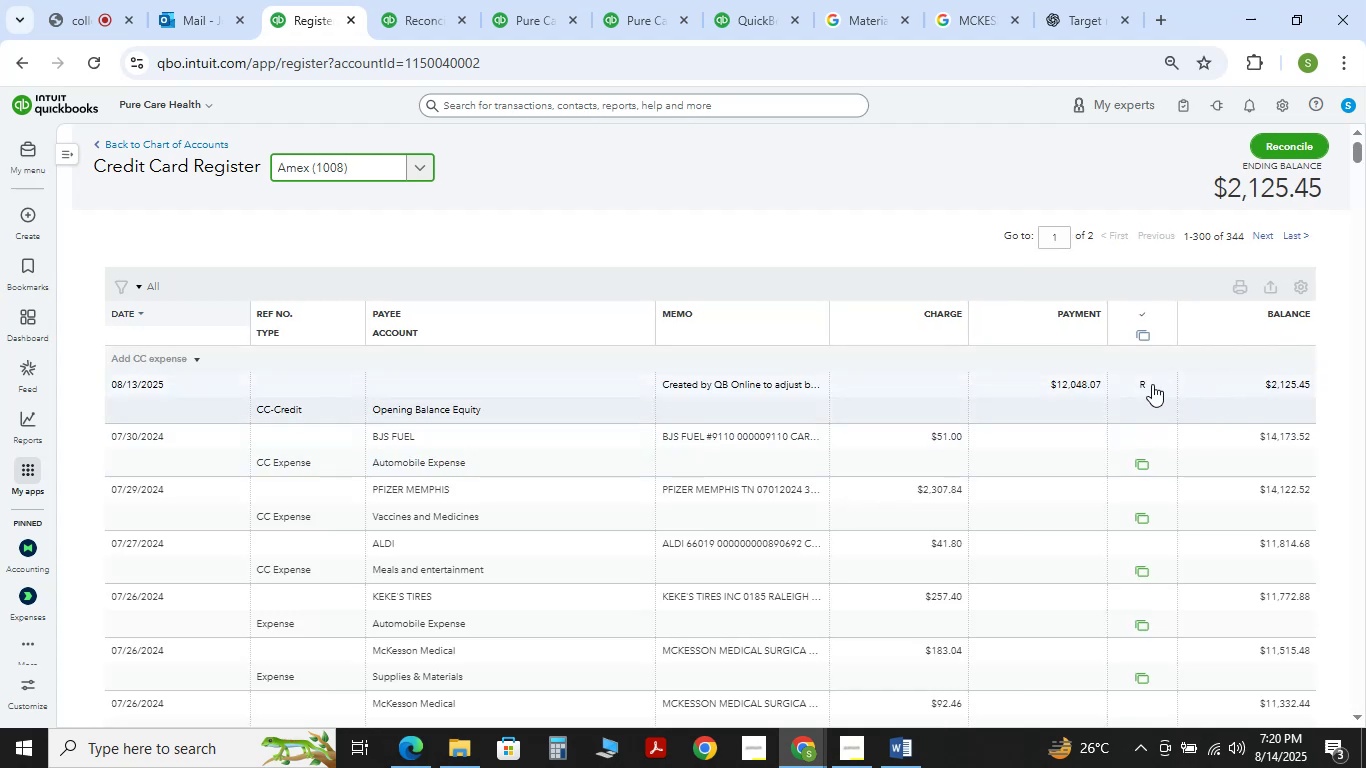 
left_click([1020, 393])
 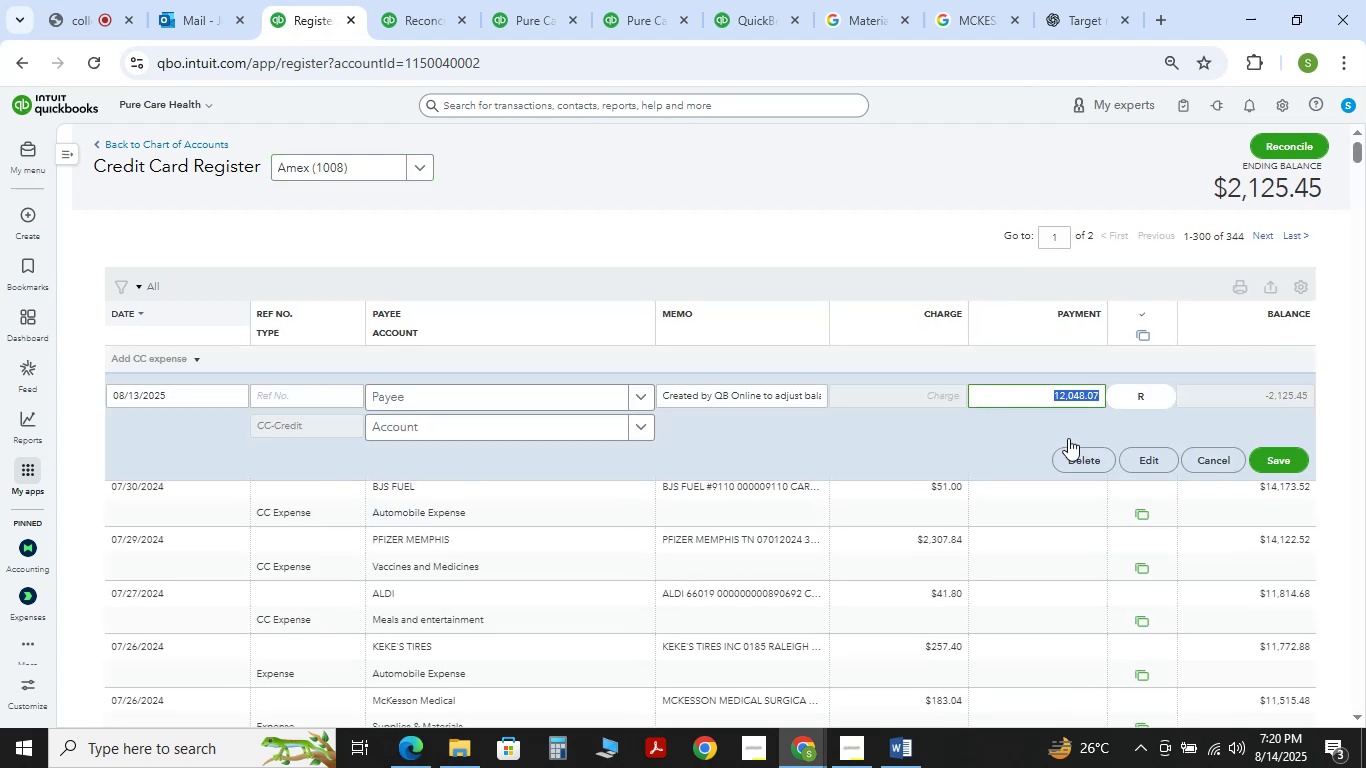 
left_click([1075, 449])
 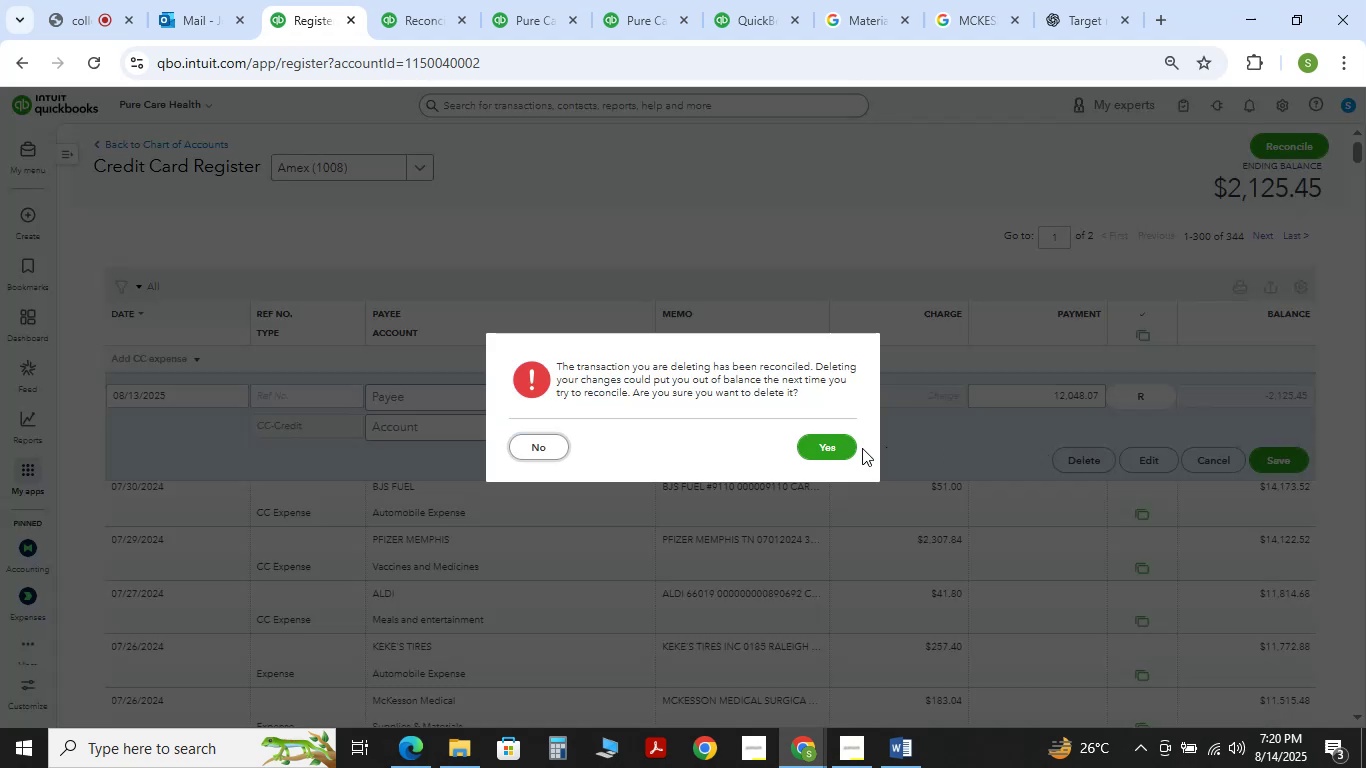 
left_click([840, 451])
 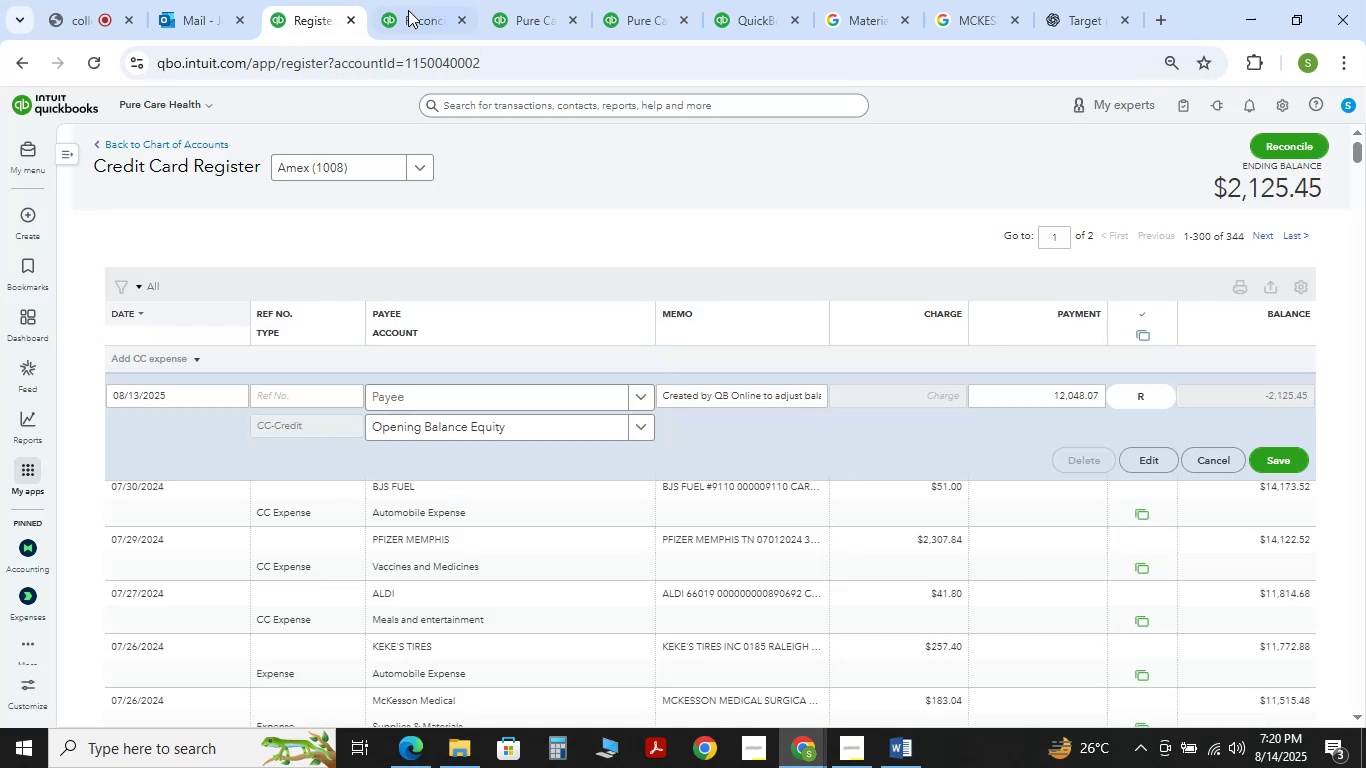 
left_click([407, 10])
 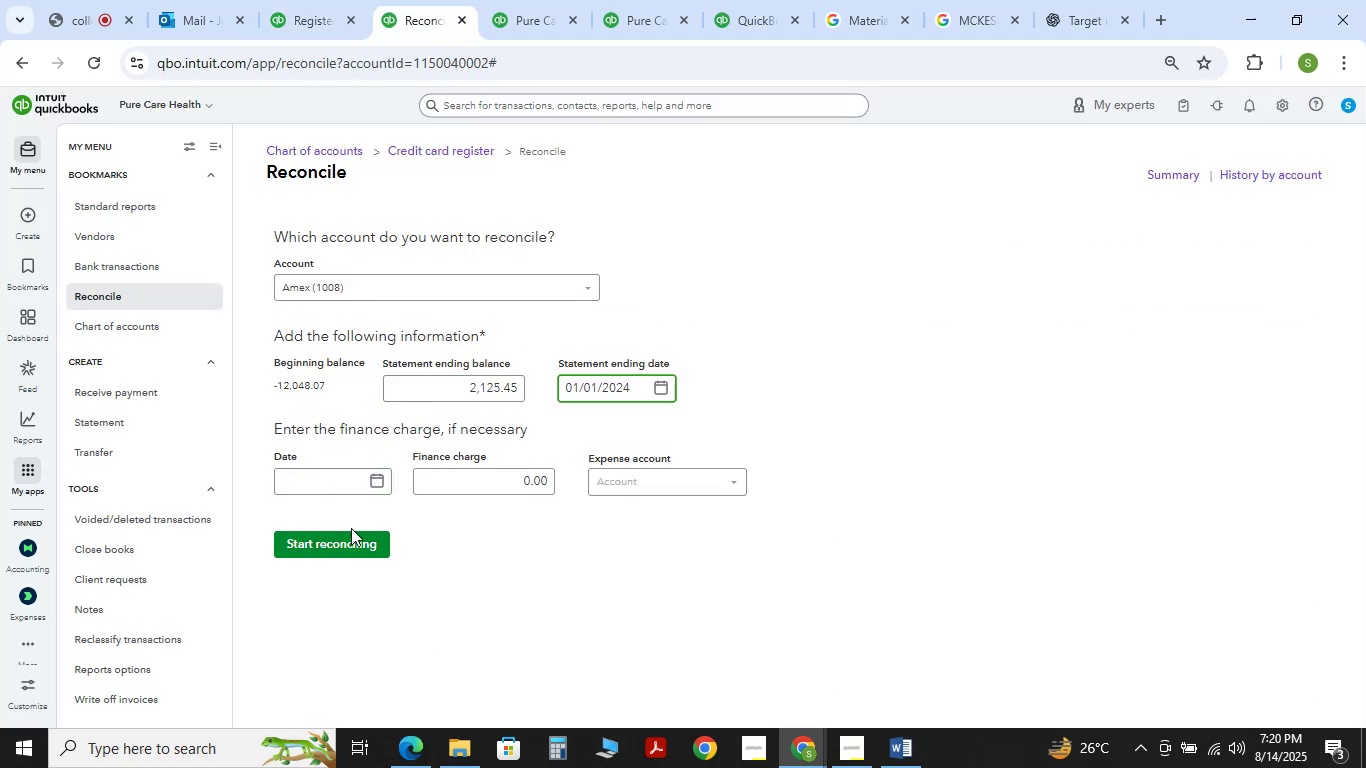 
left_click([349, 542])
 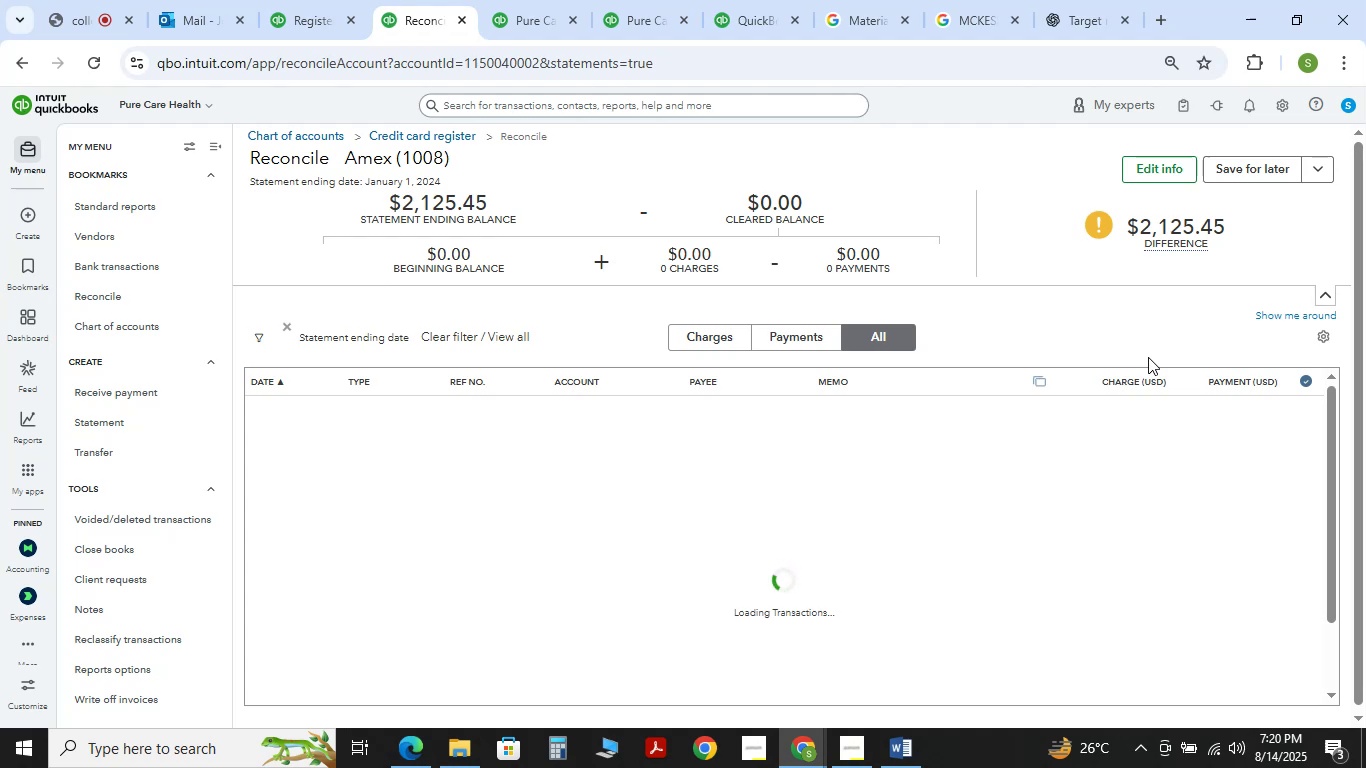 
left_click([1313, 403])
 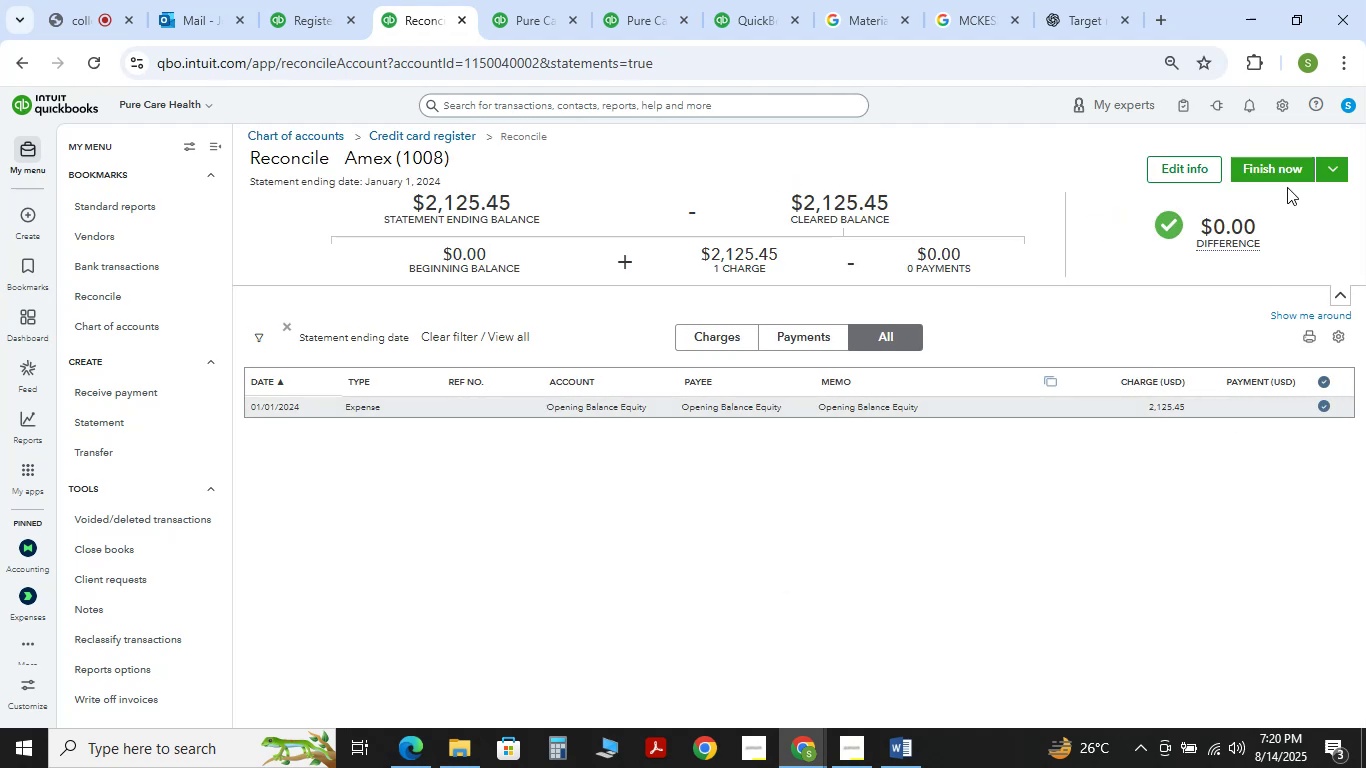 
left_click([1286, 178])
 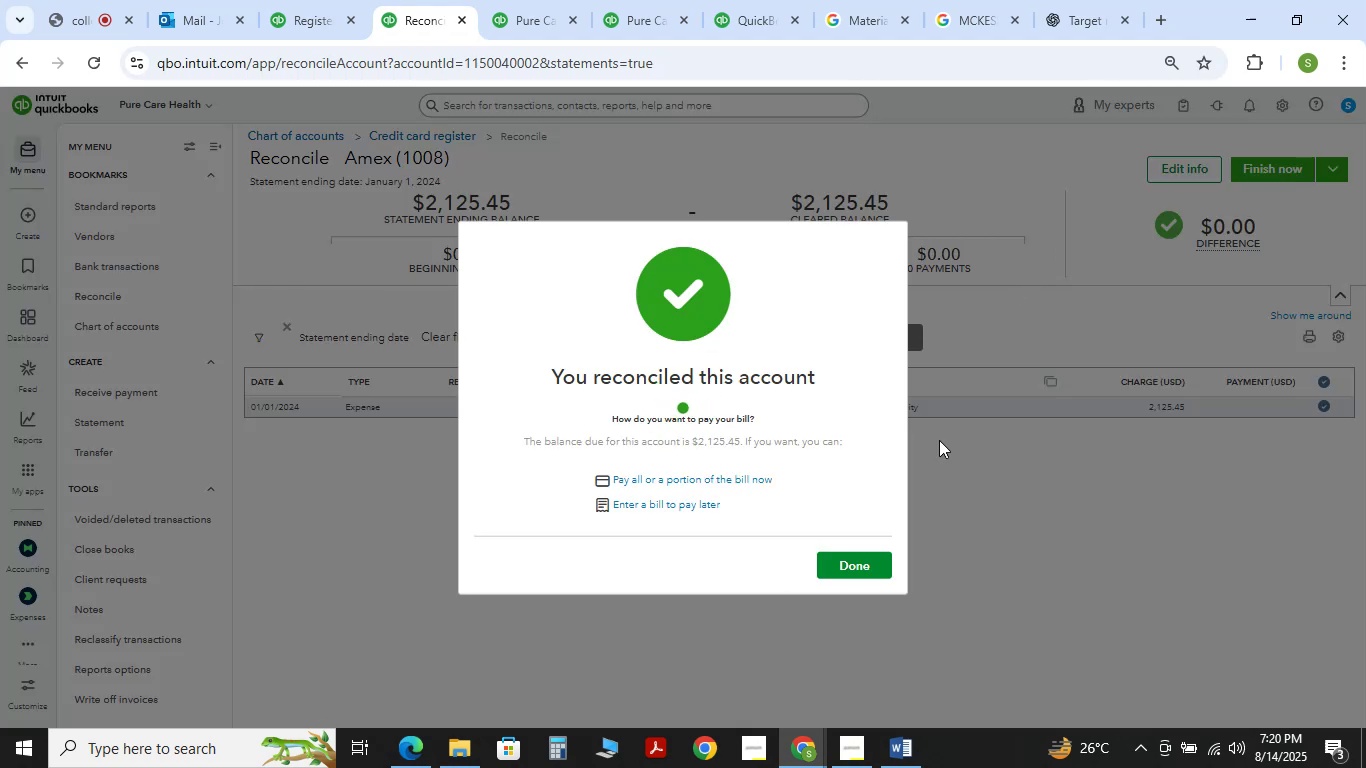 
left_click([872, 563])
 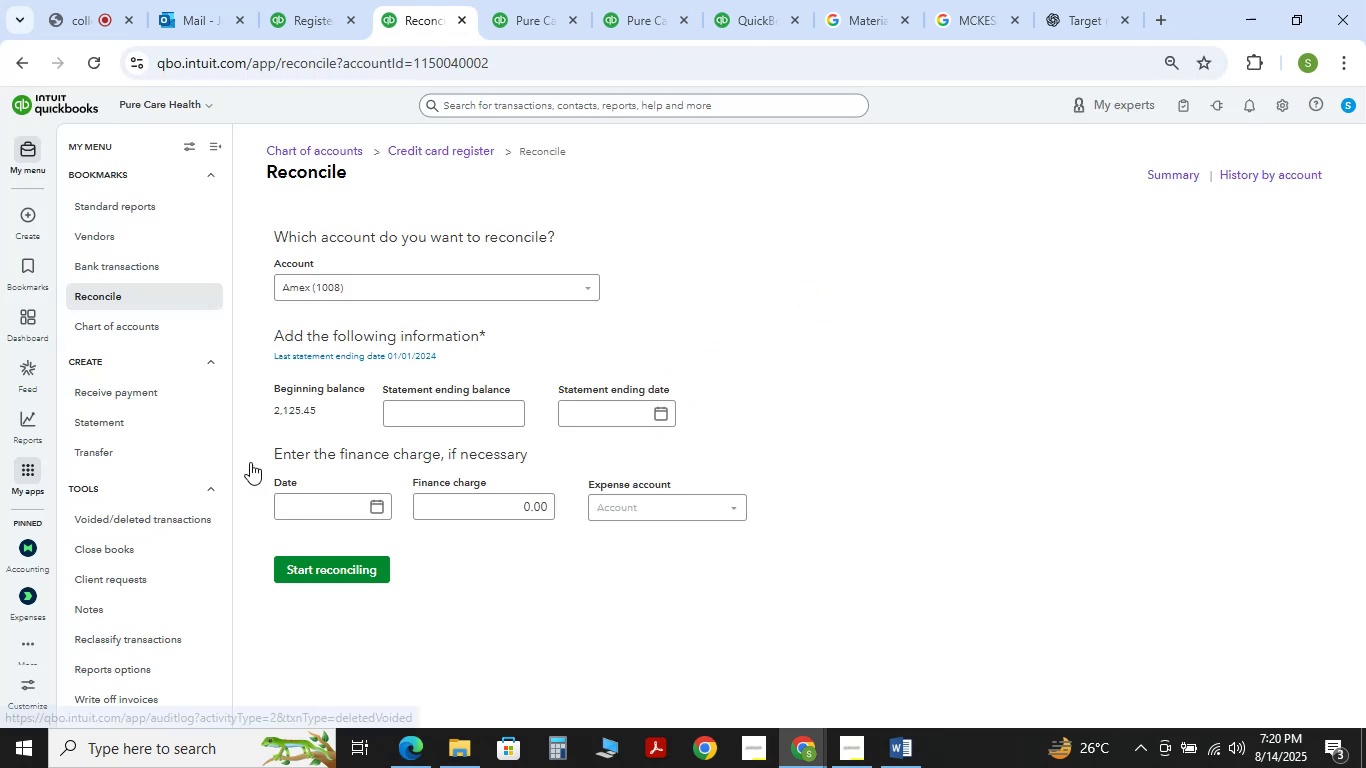 
double_click([495, 0])
 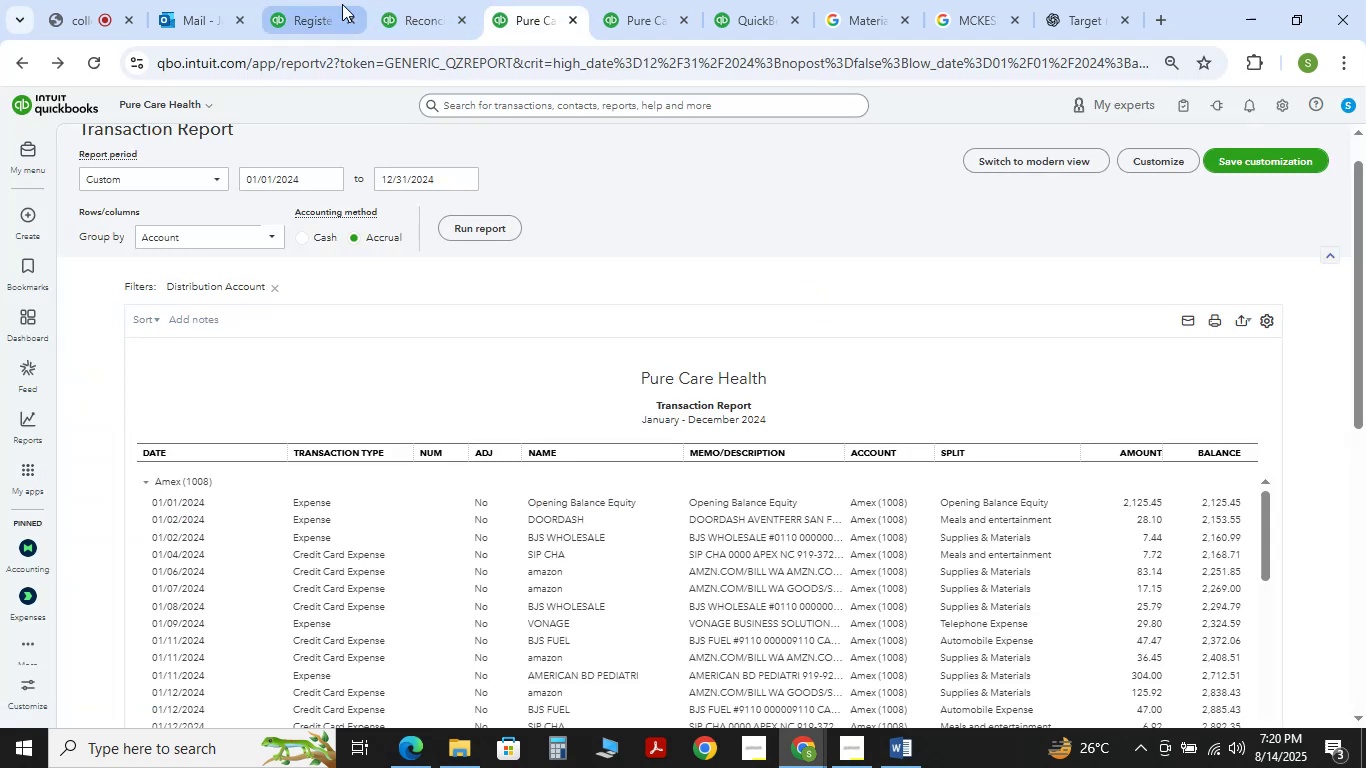 
scroll: coordinate [1061, 534], scroll_direction: down, amount: 14.0
 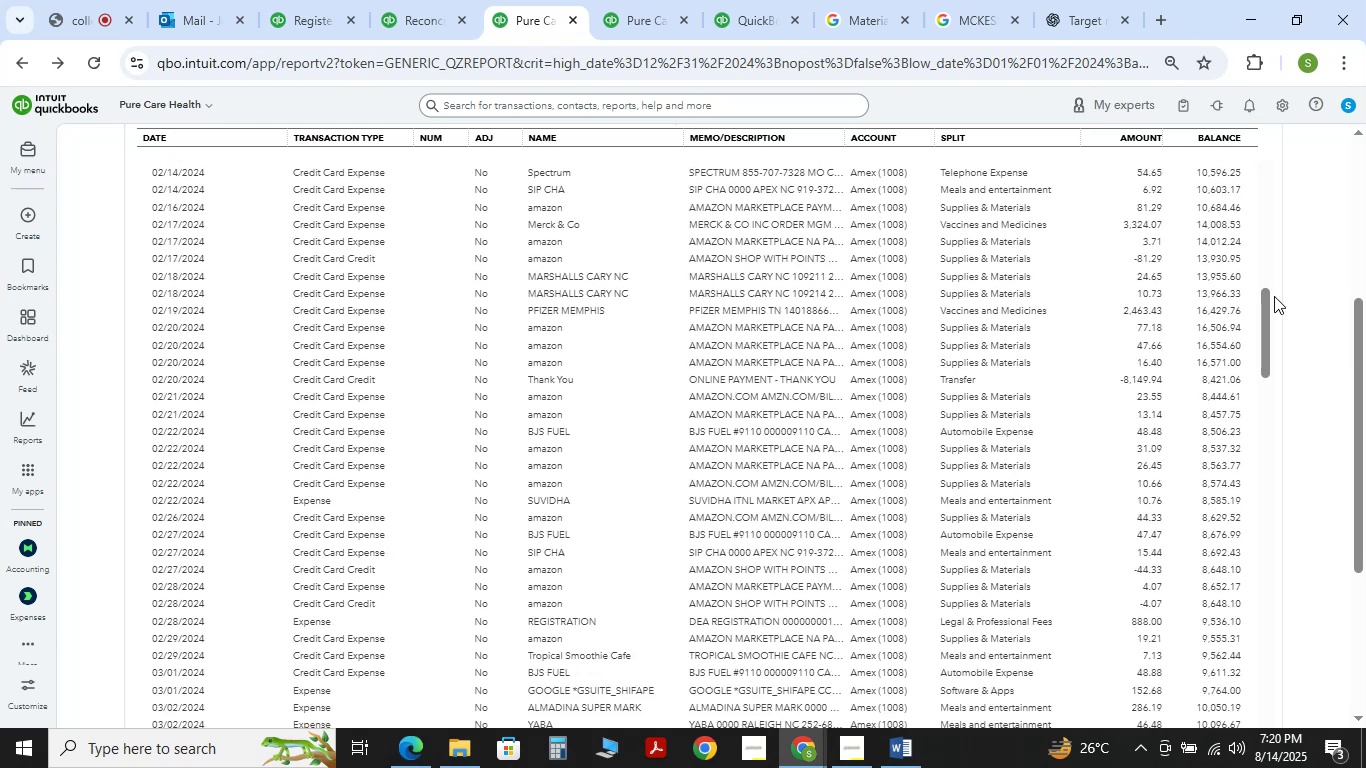 
left_click_drag(start_coordinate=[1271, 311], to_coordinate=[1283, 659])
 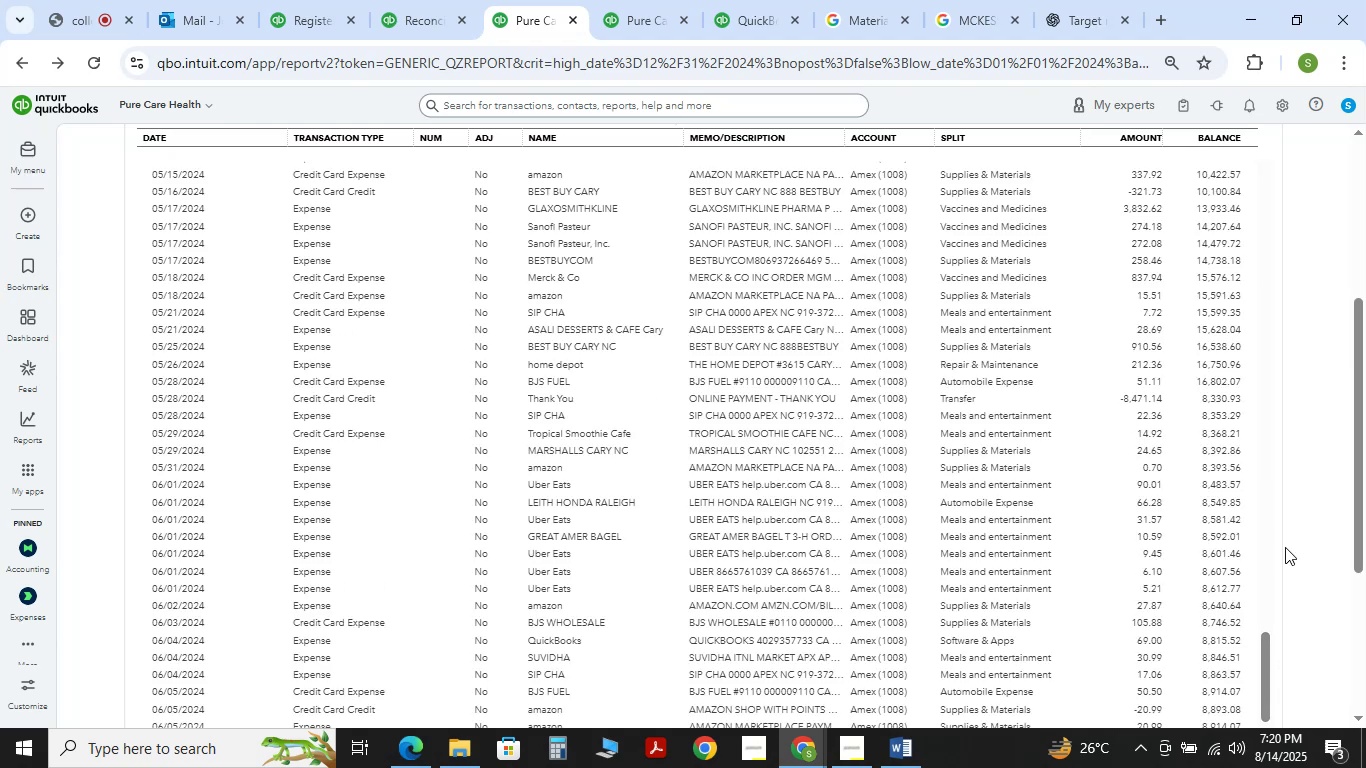 
scroll: coordinate [1292, 604], scroll_direction: down, amount: 6.0
 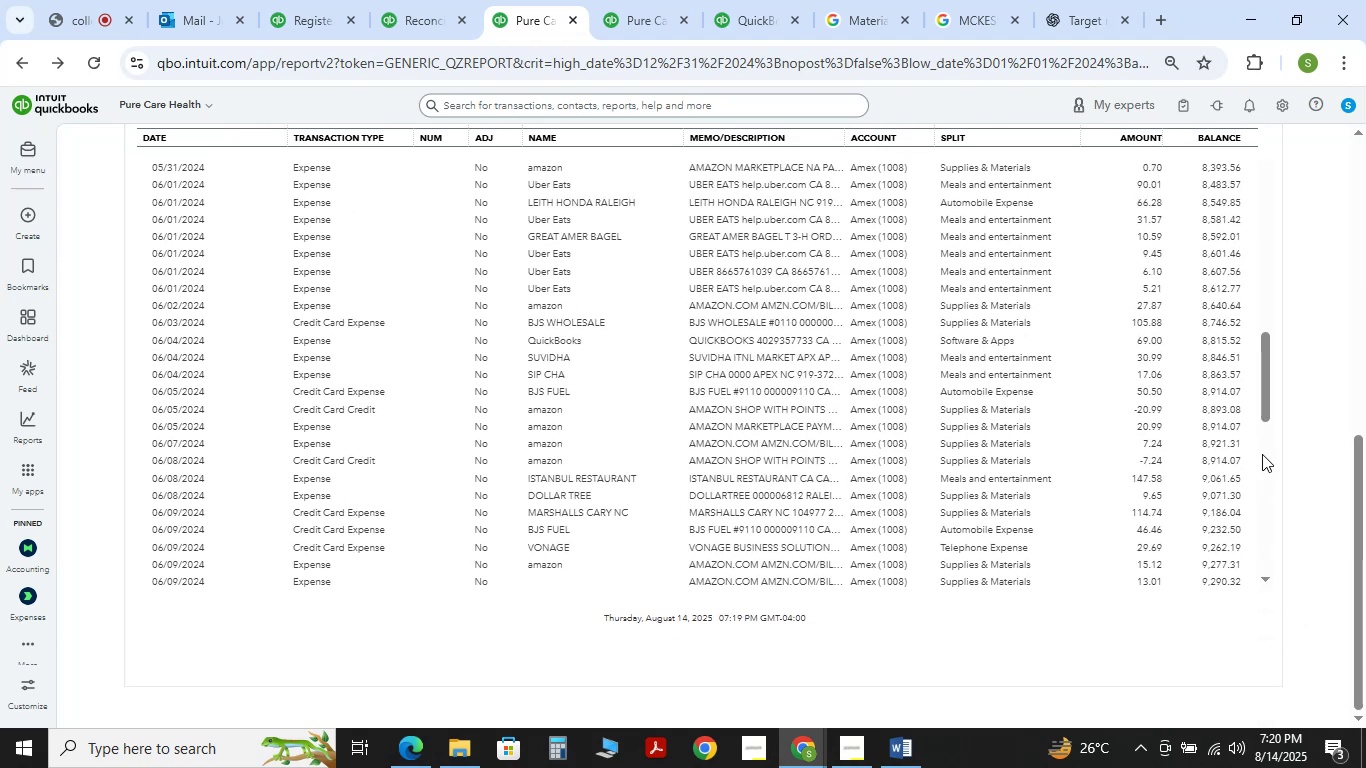 
left_click_drag(start_coordinate=[1266, 415], to_coordinate=[1272, 635])
 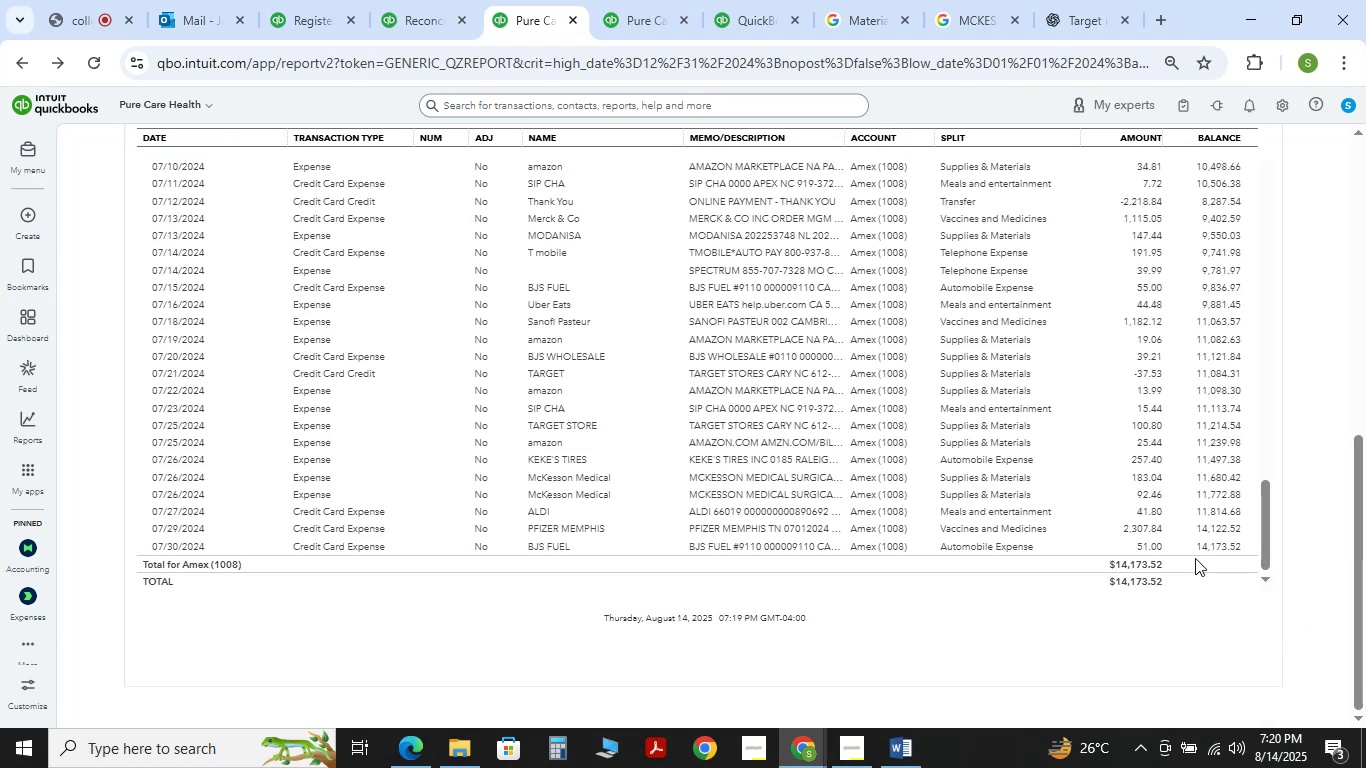 
left_click_drag(start_coordinate=[1192, 545], to_coordinate=[1239, 551])
 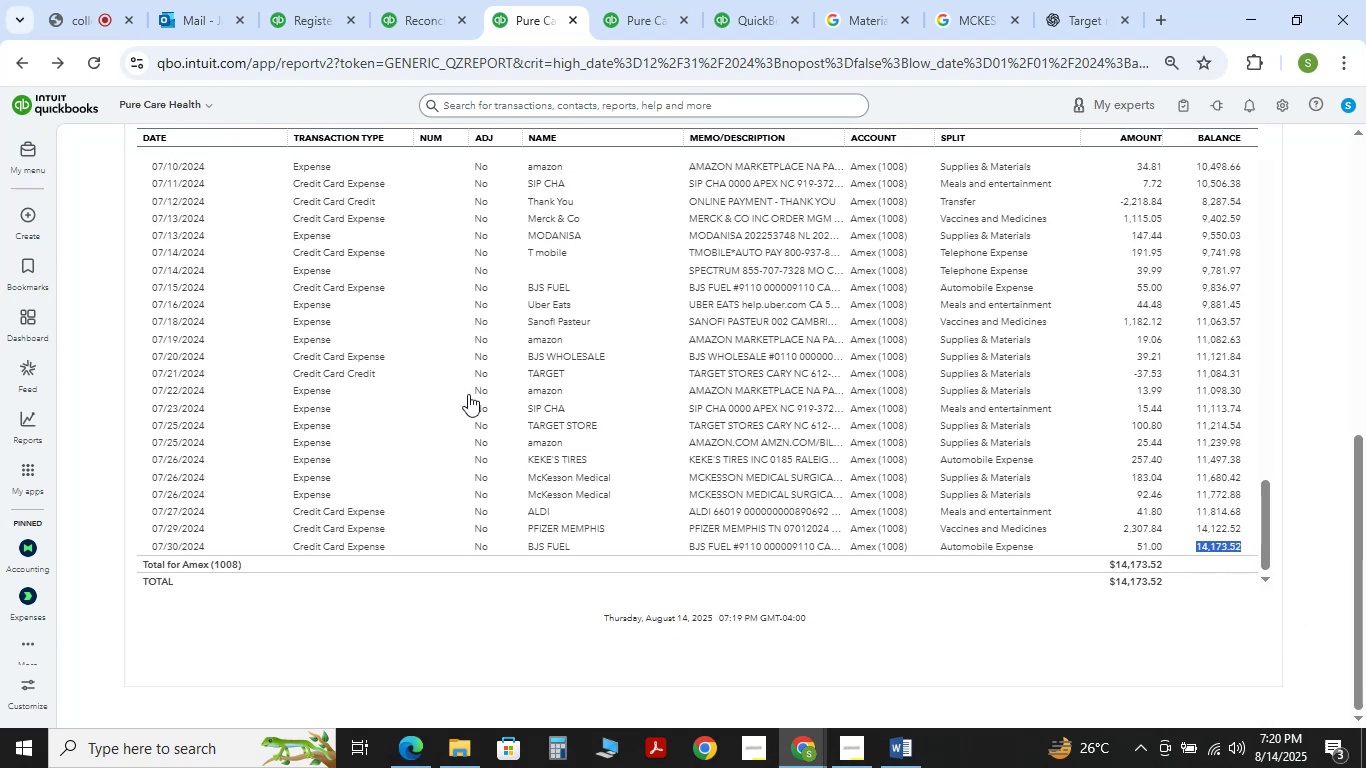 
key(Control+C)
 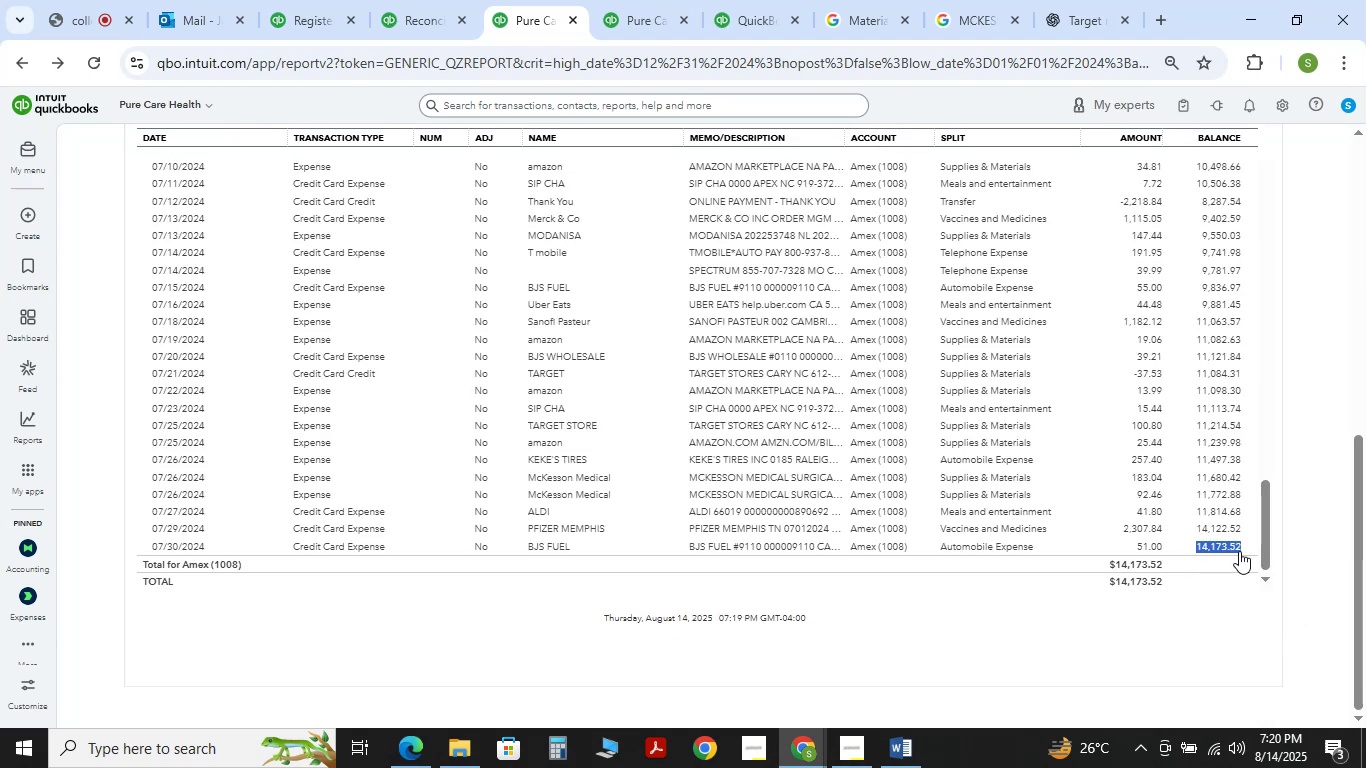 
key(Control+C)
 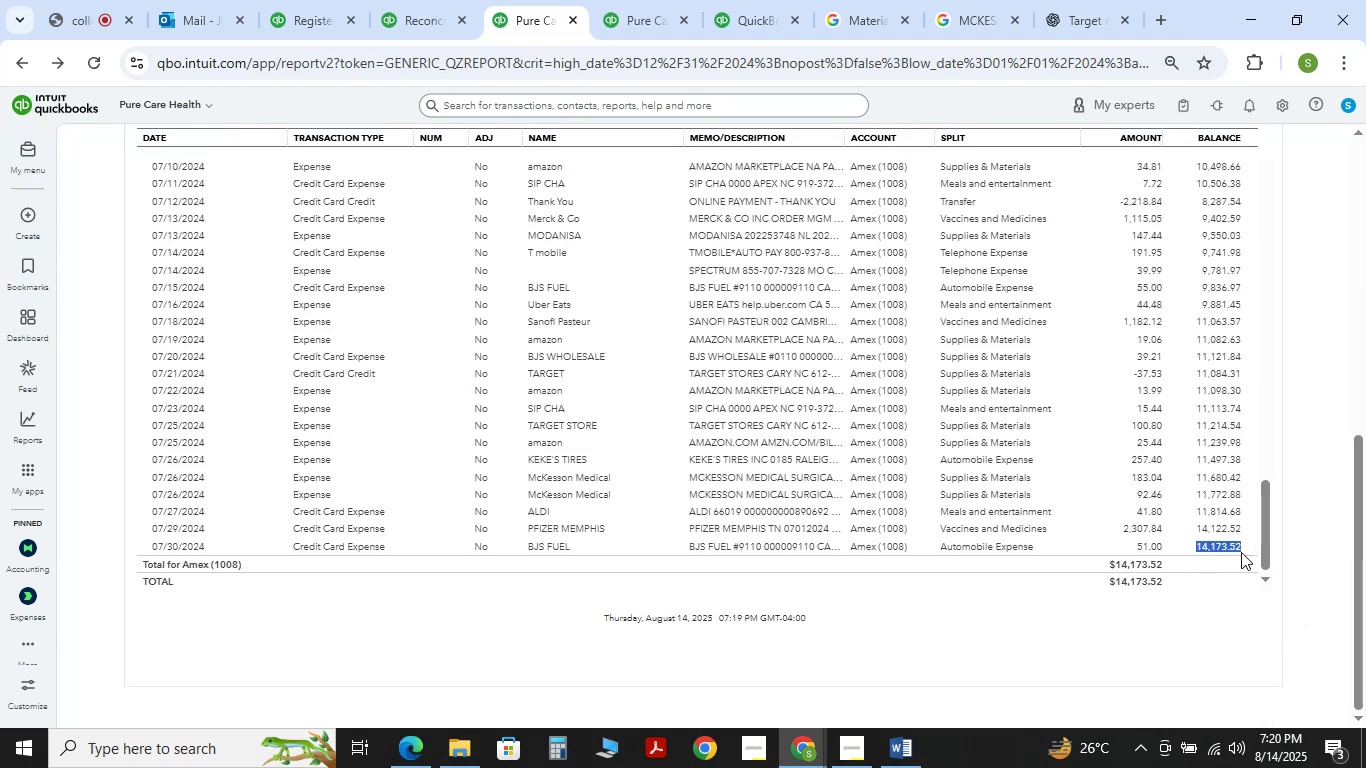 
key(Control+C)
 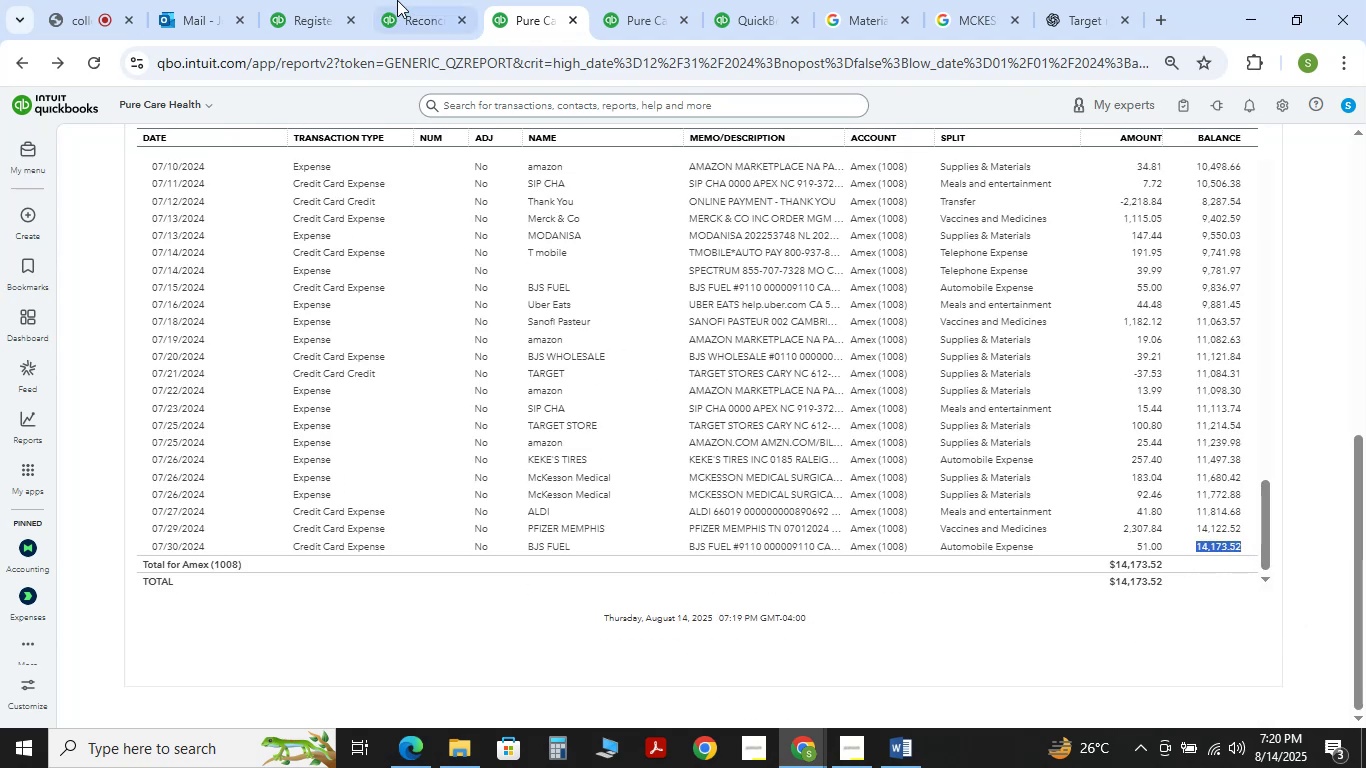 
left_click([419, 0])
 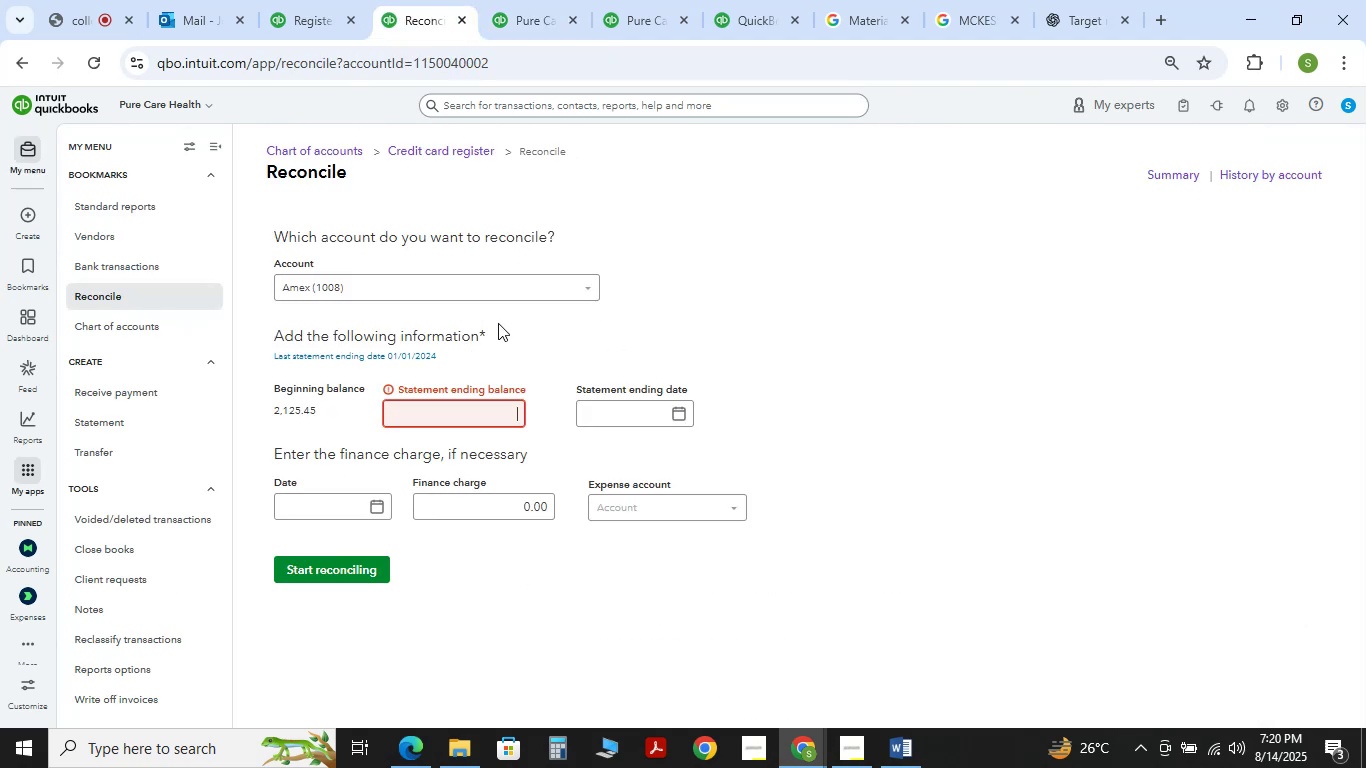 
key(Control+V)
 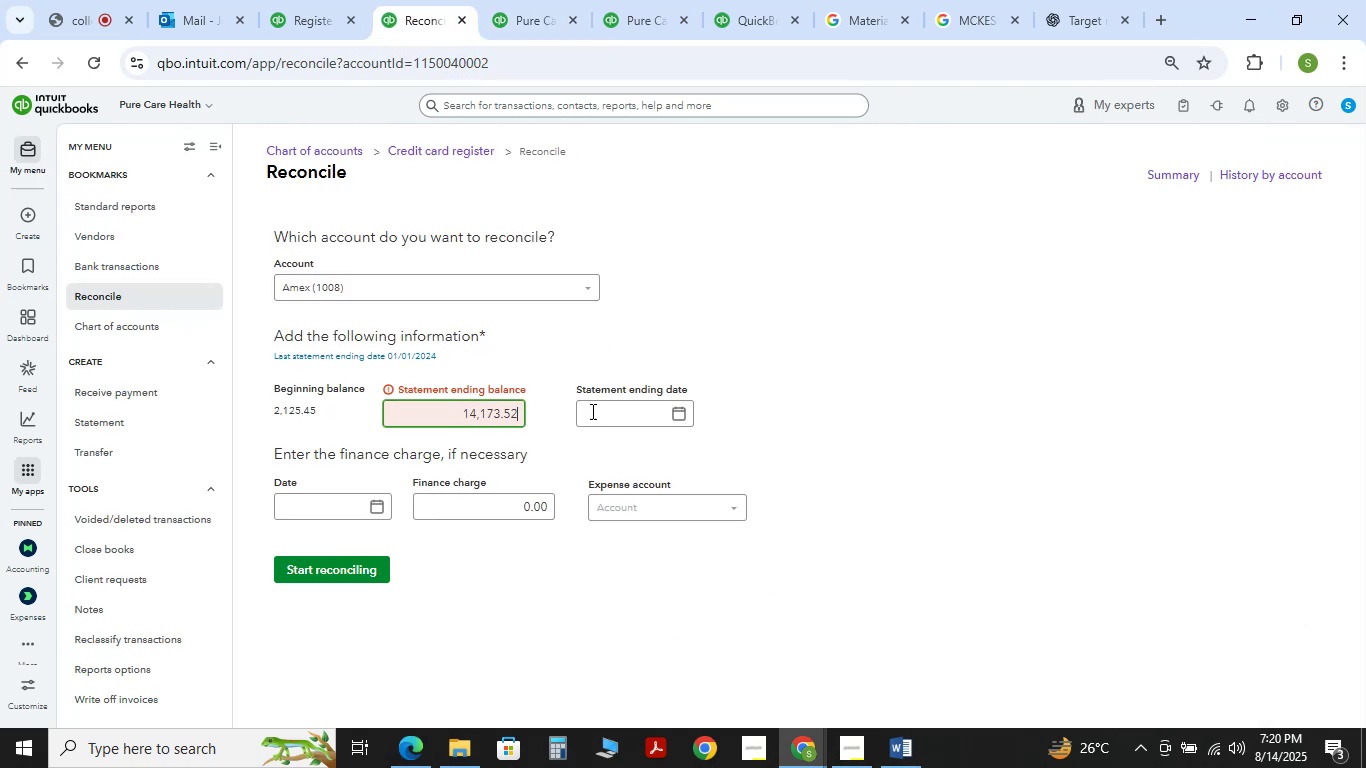 
left_click([605, 417])
 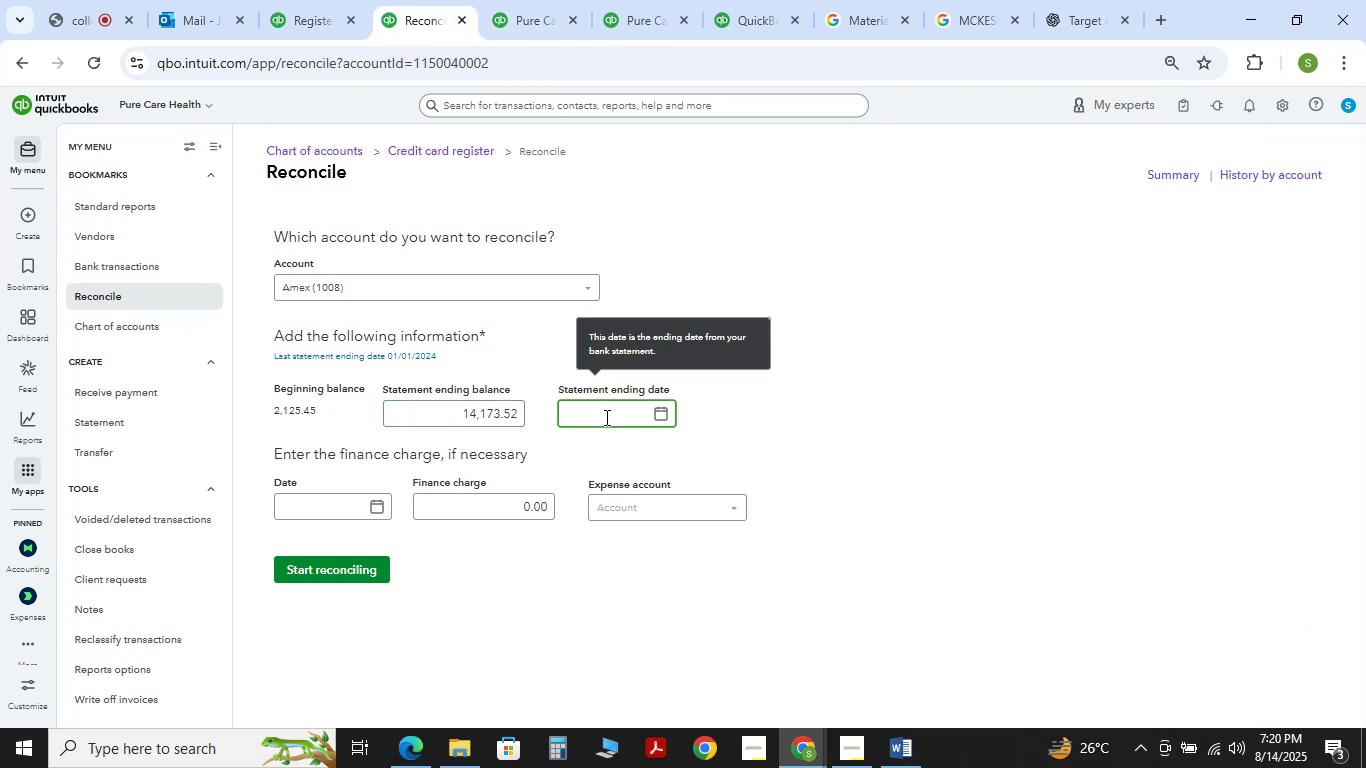 
key(Numpad1)
 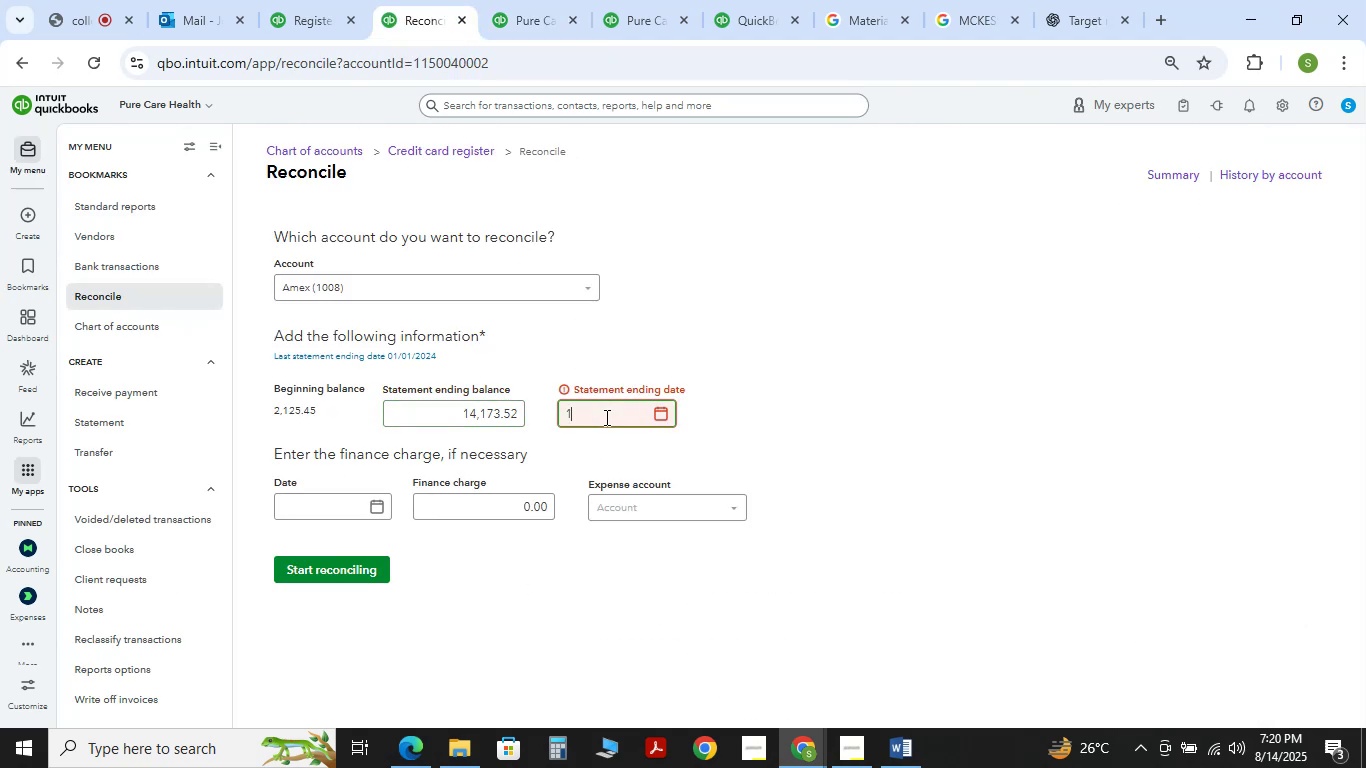 
key(Numpad2)
 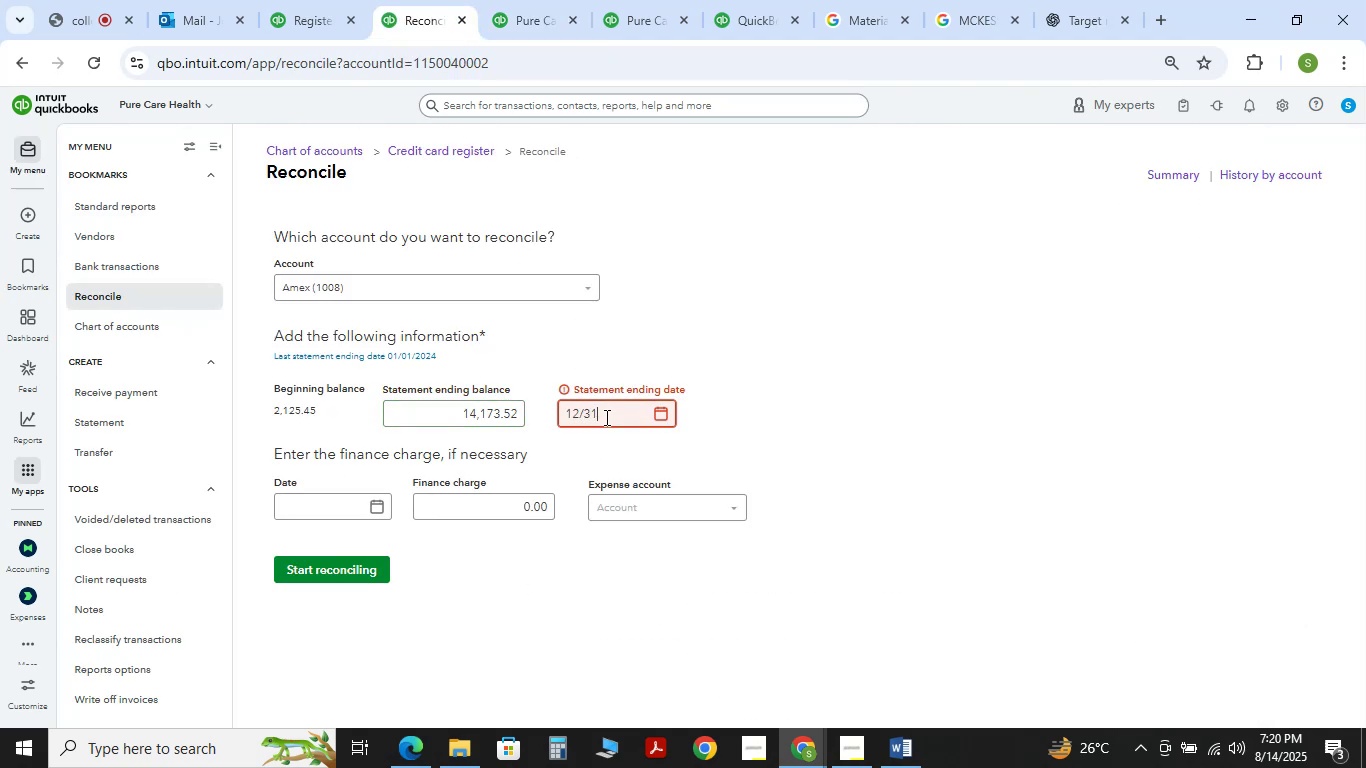 
key(NumpadDivide)
 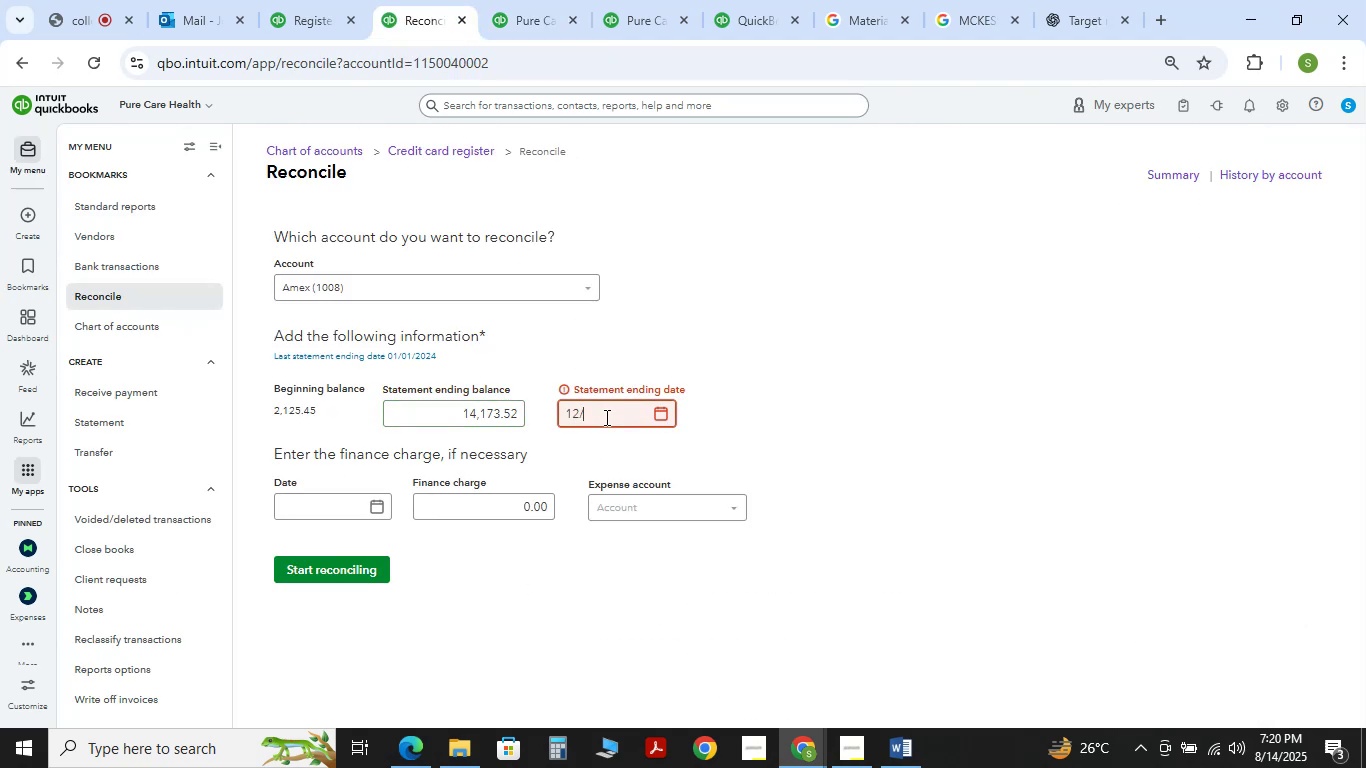 
key(Numpad3)
 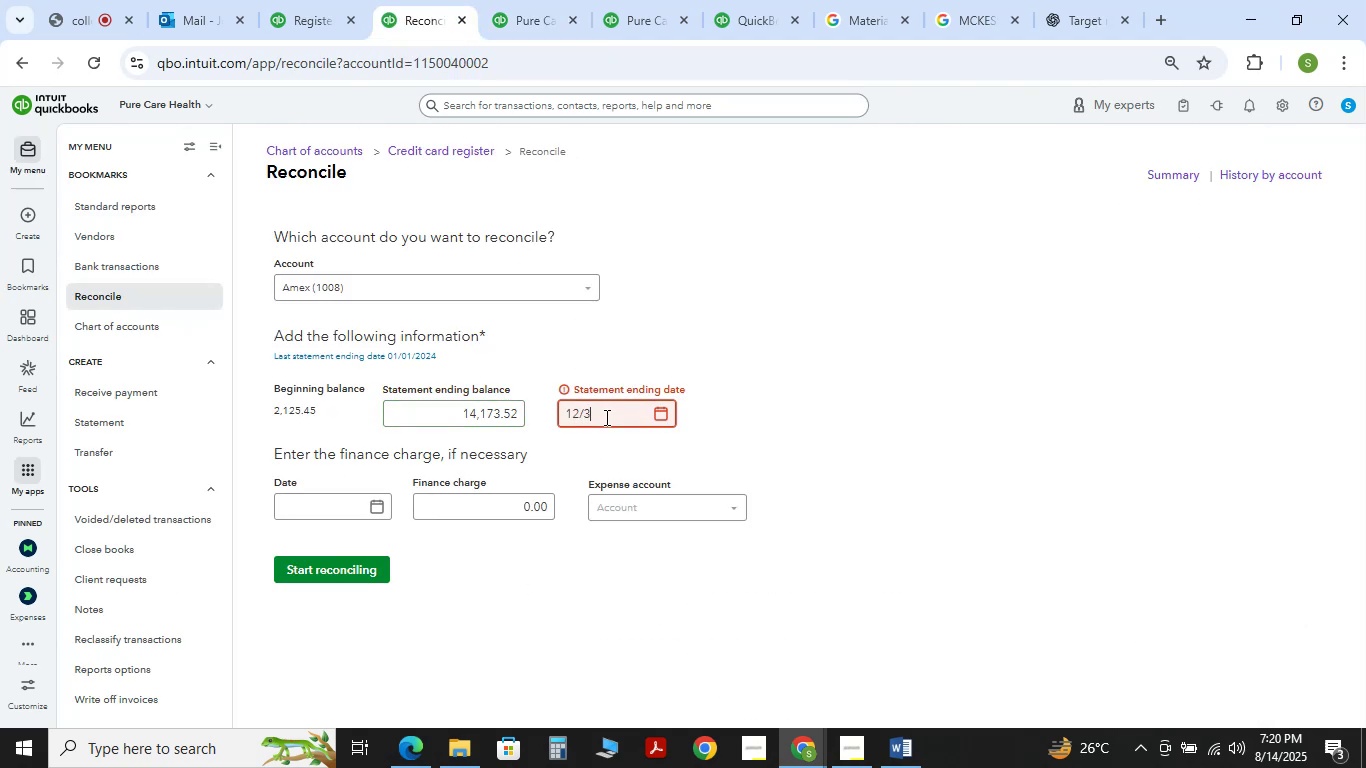 
key(Numpad1)
 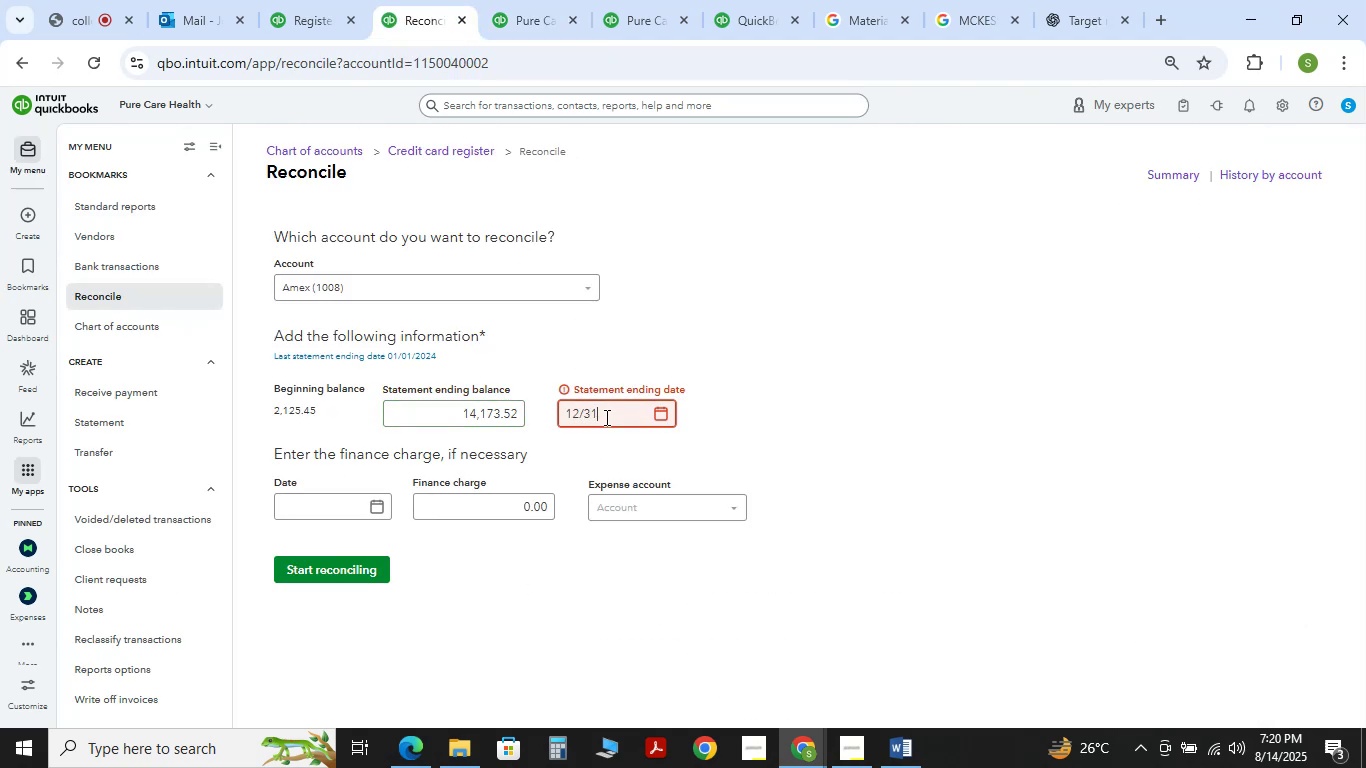 
key(NumpadDivide)
 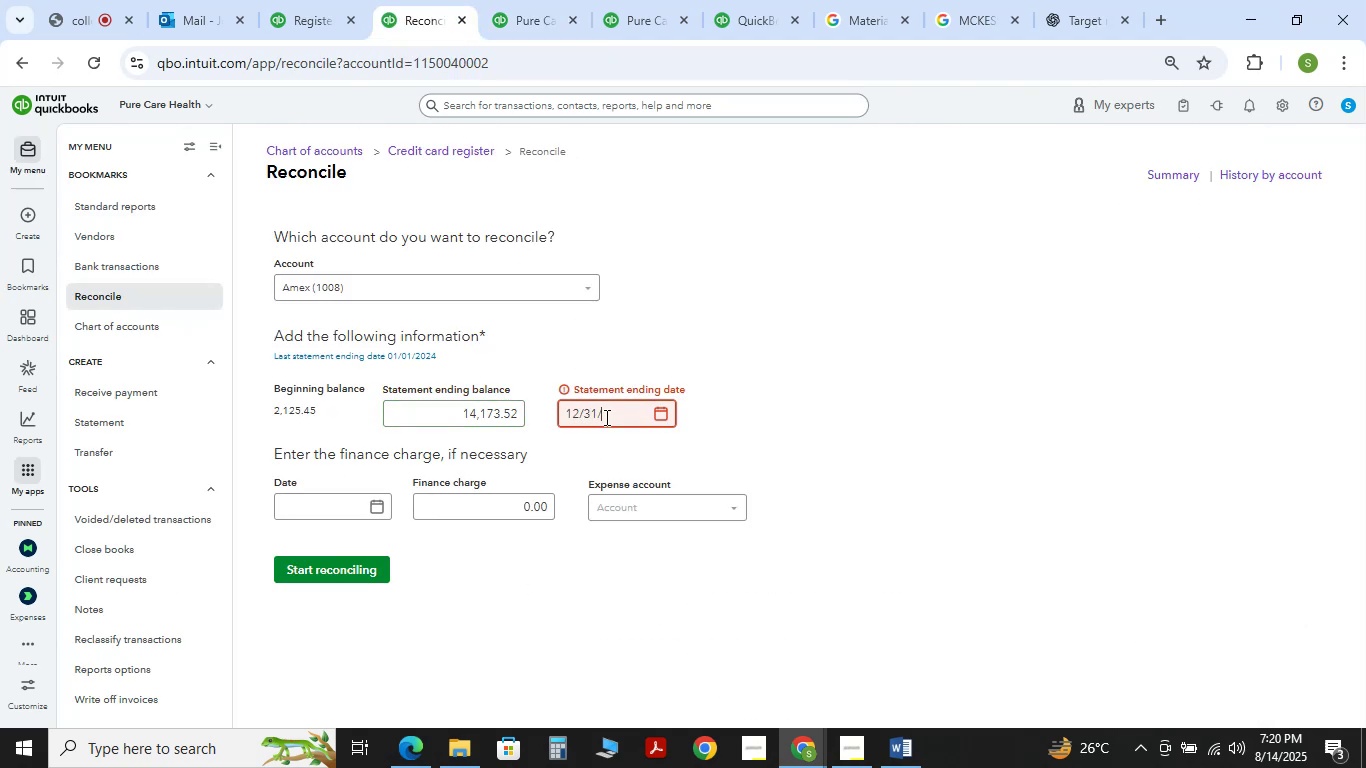 
key(Numpad0)
 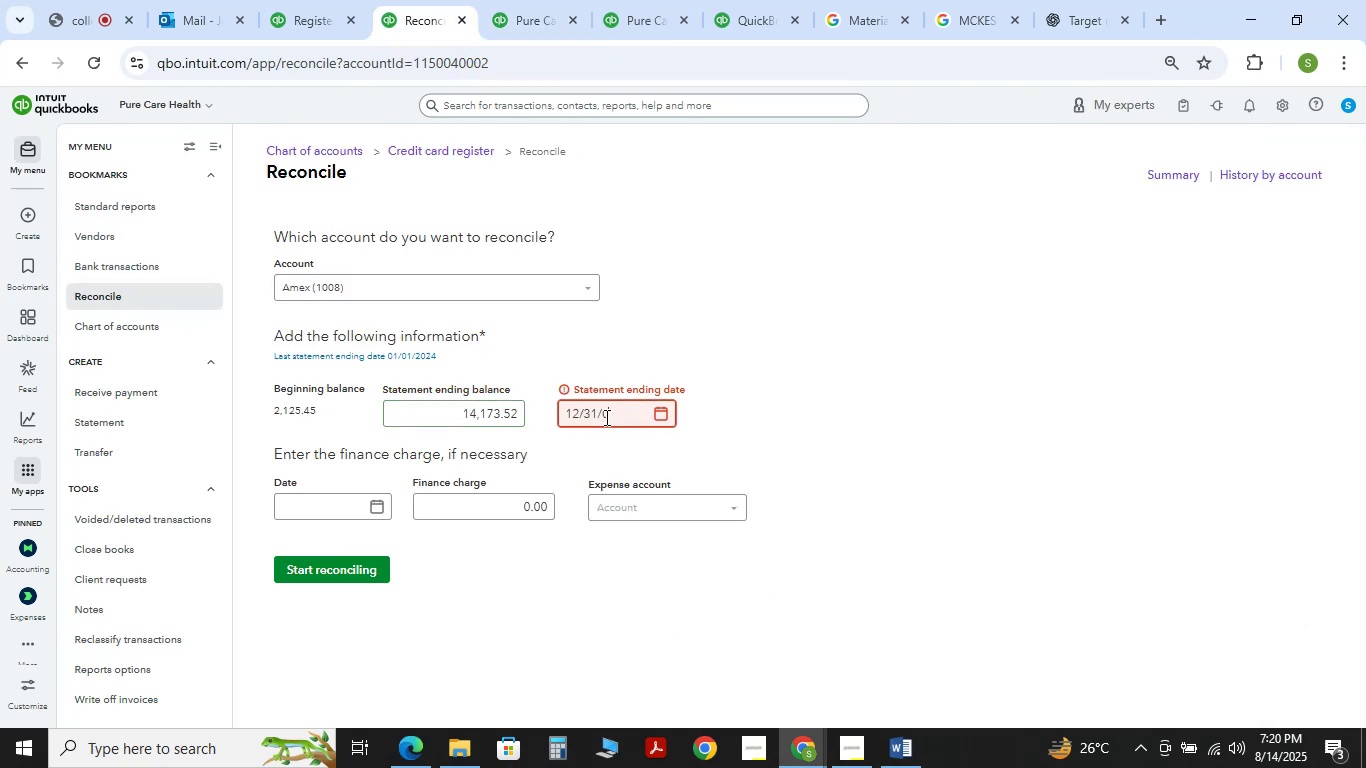 
key(Numpad2)
 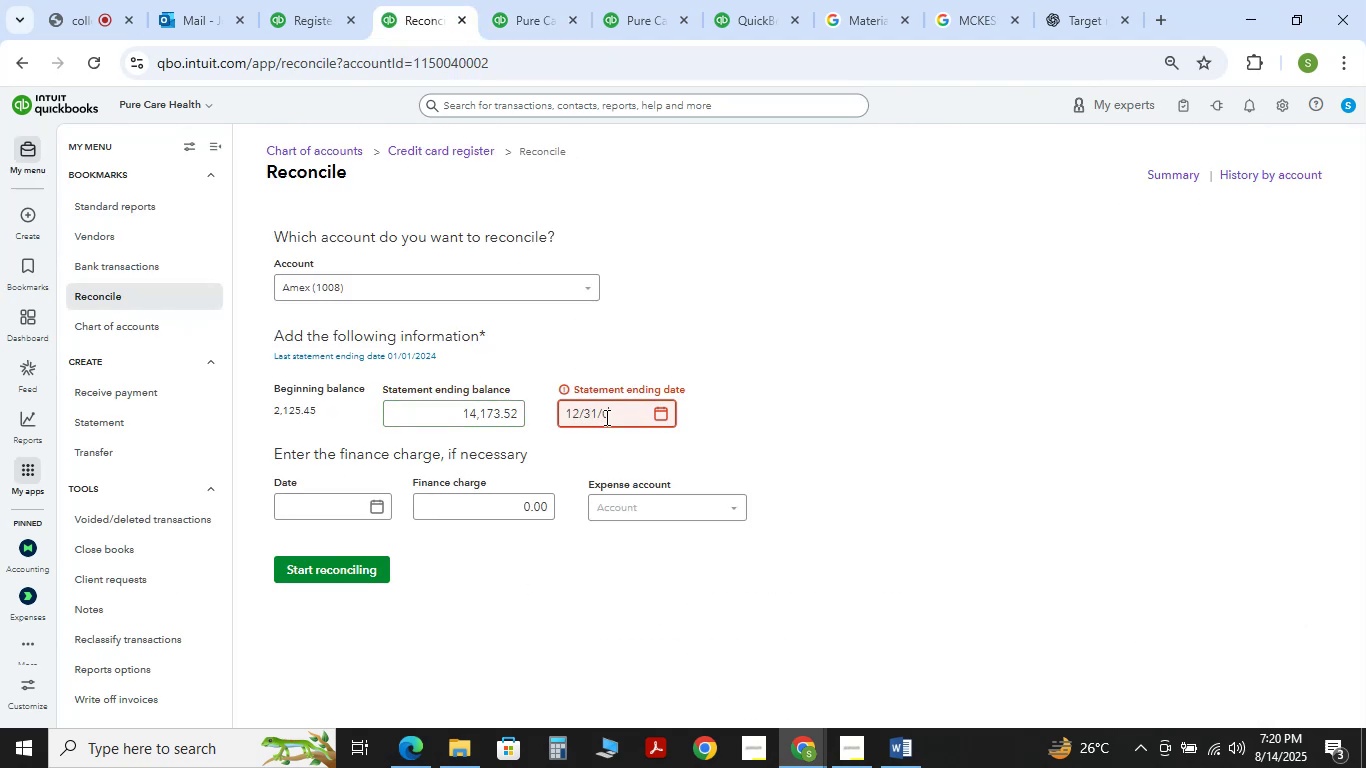 
key(Numpad4)
 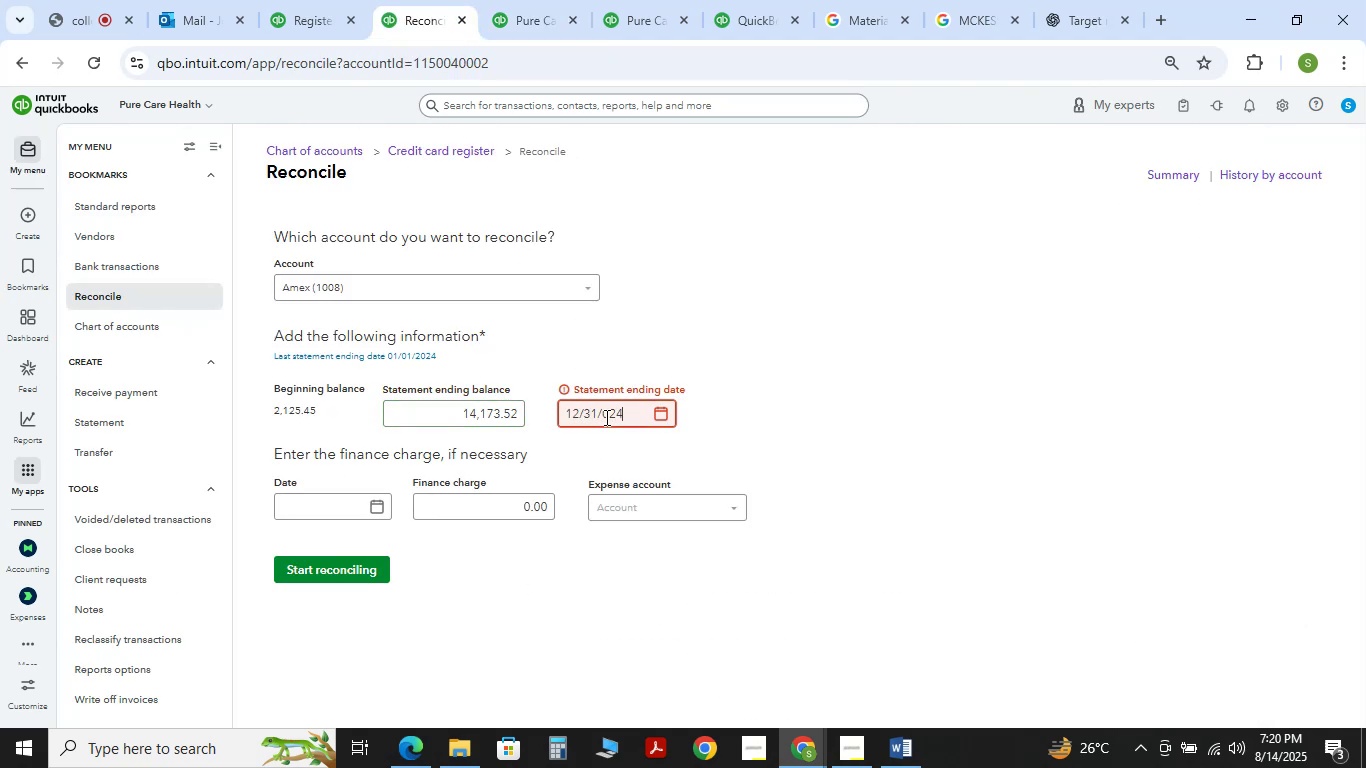 
key(Backspace)
 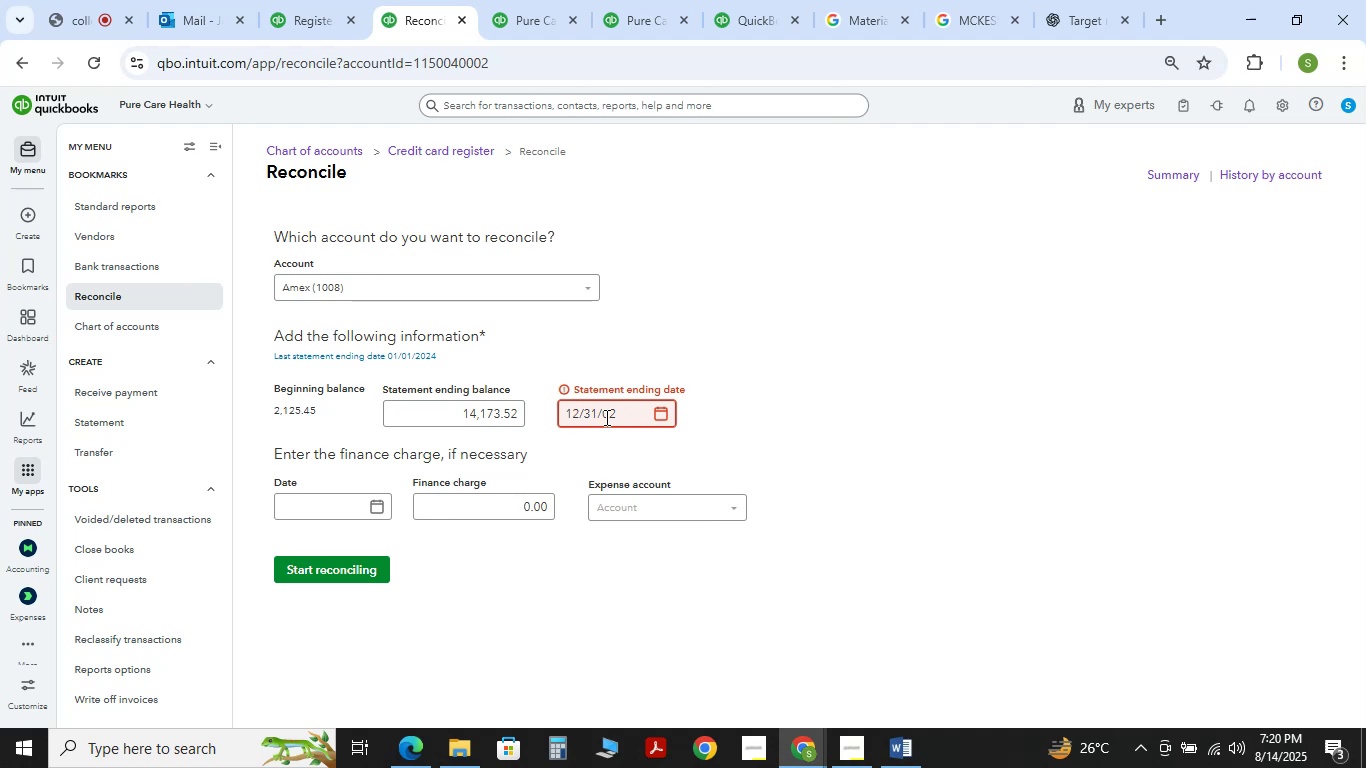 
key(Backspace)
 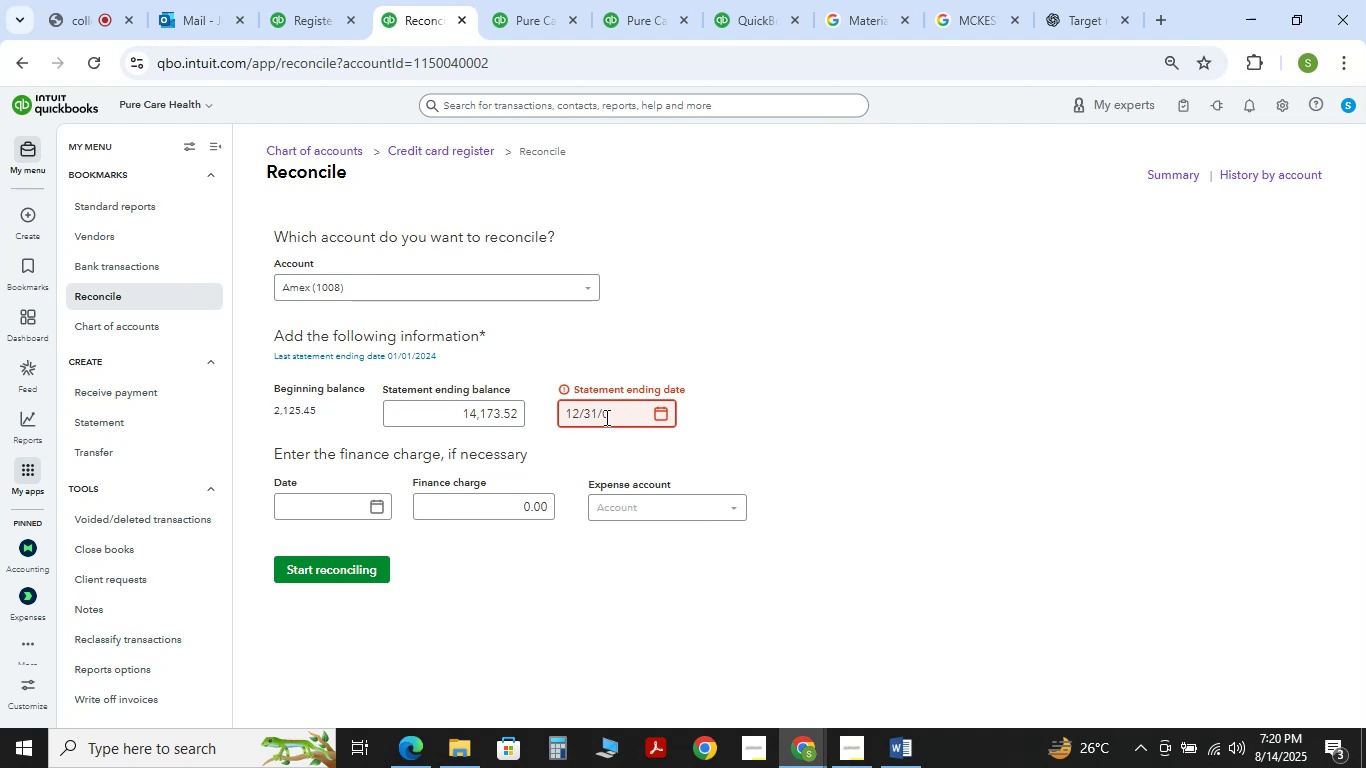 
key(Backspace)
 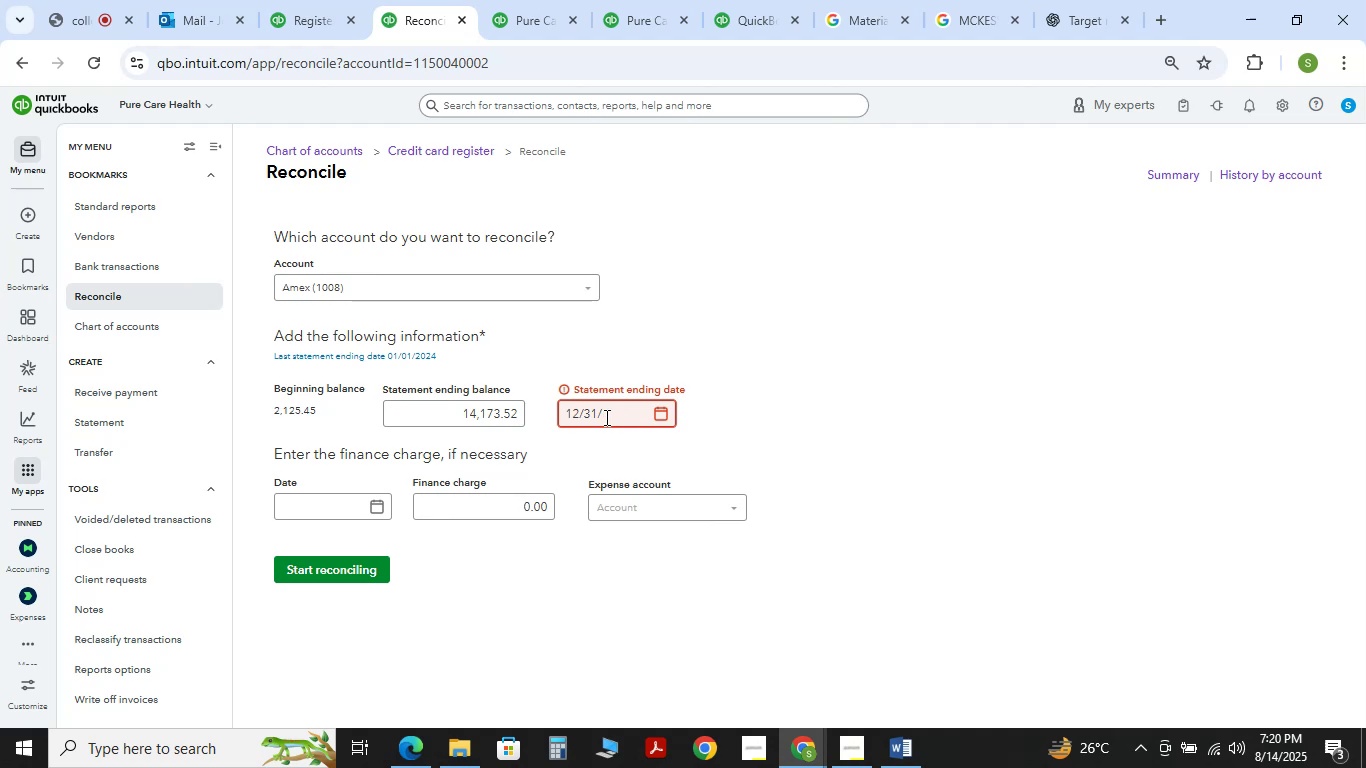 
key(Numpad2)
 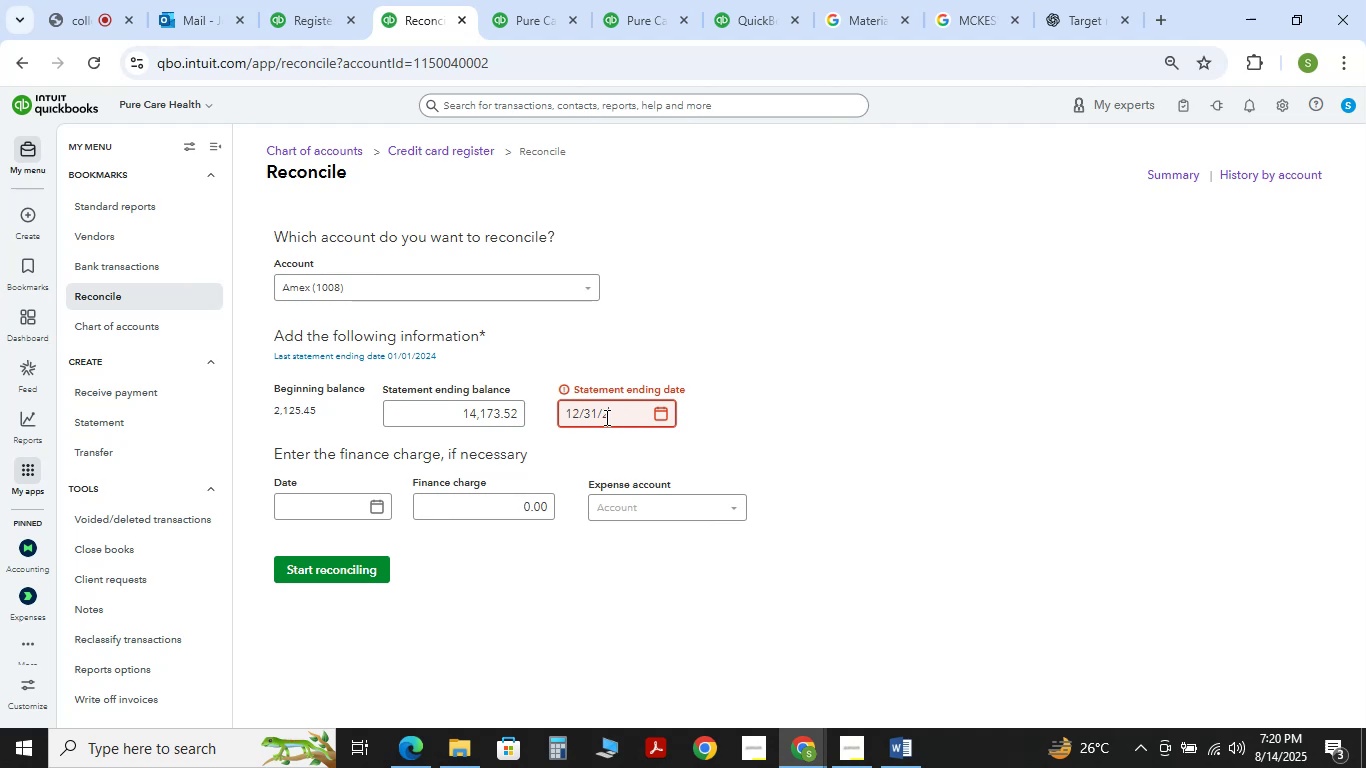 
key(Numpad0)
 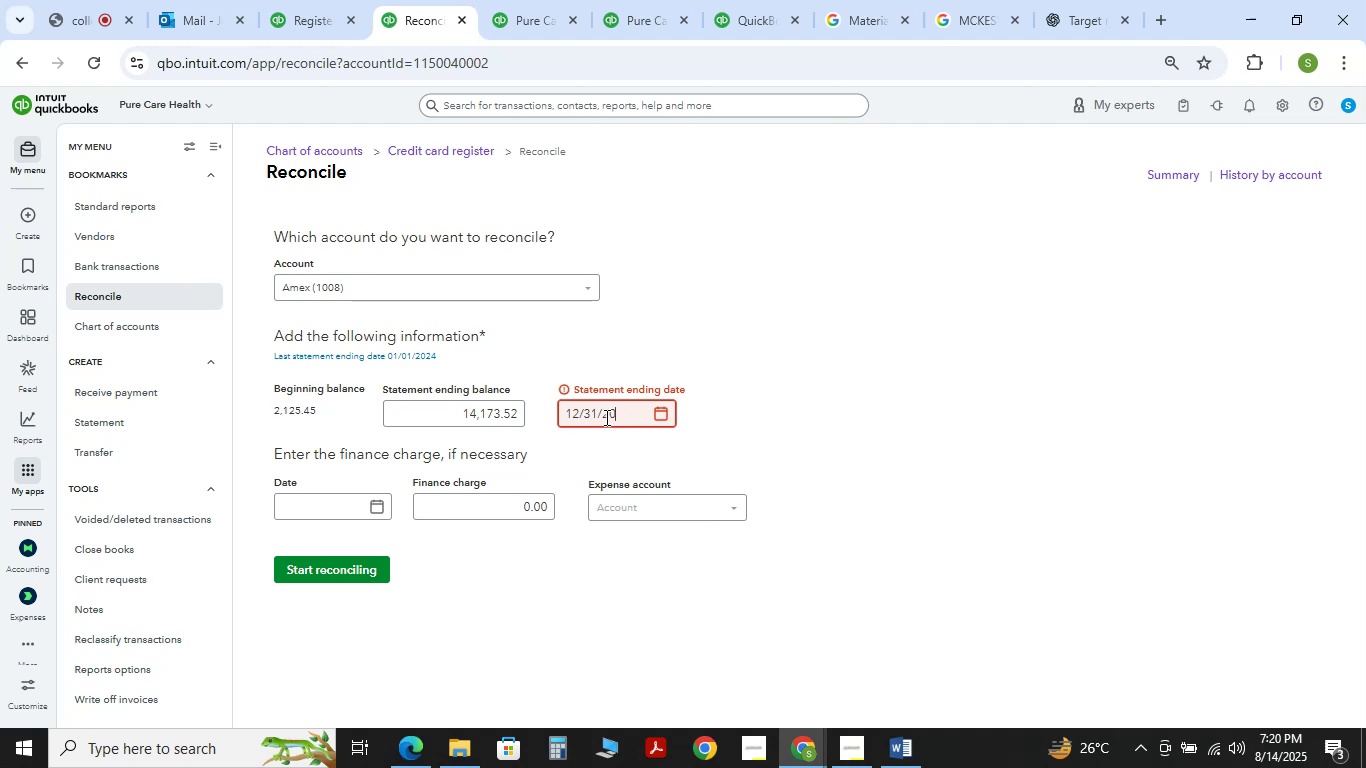 
key(Numpad2)
 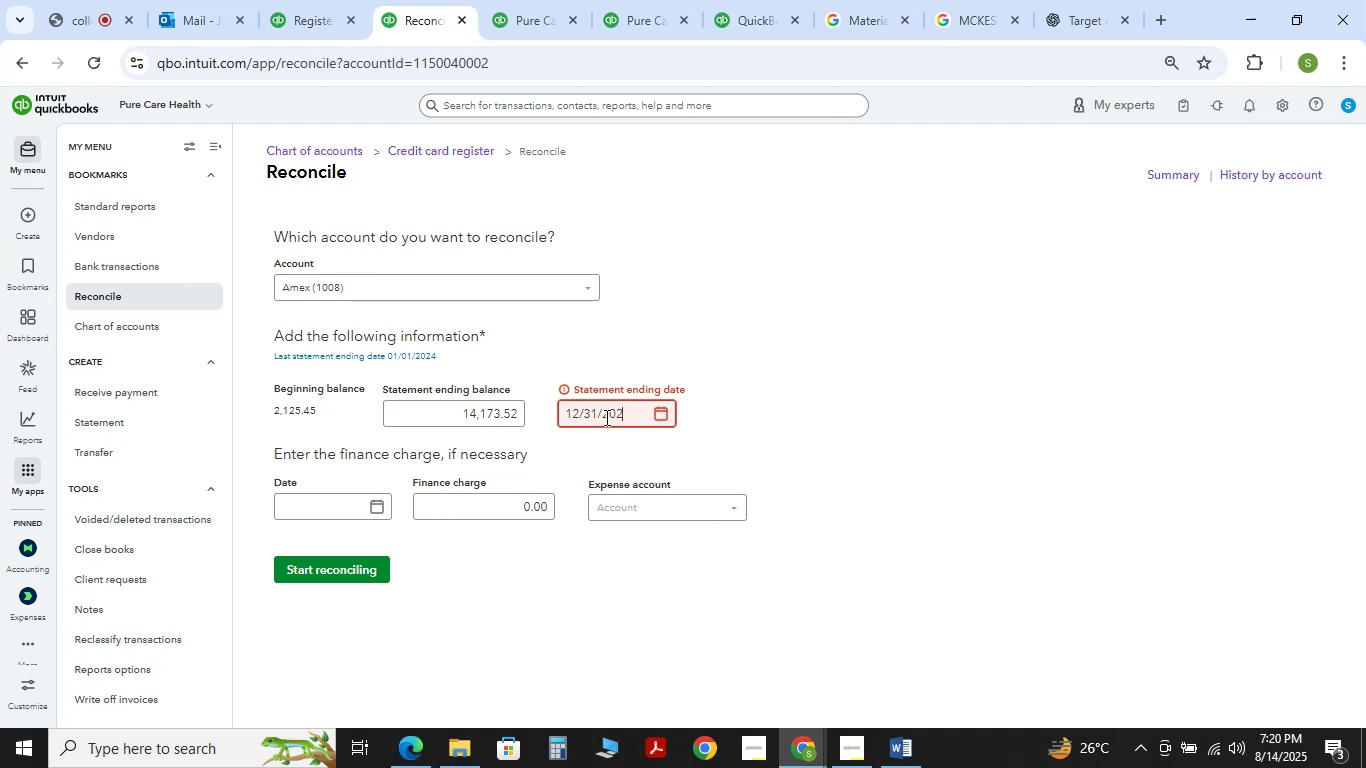 
key(Numpad4)
 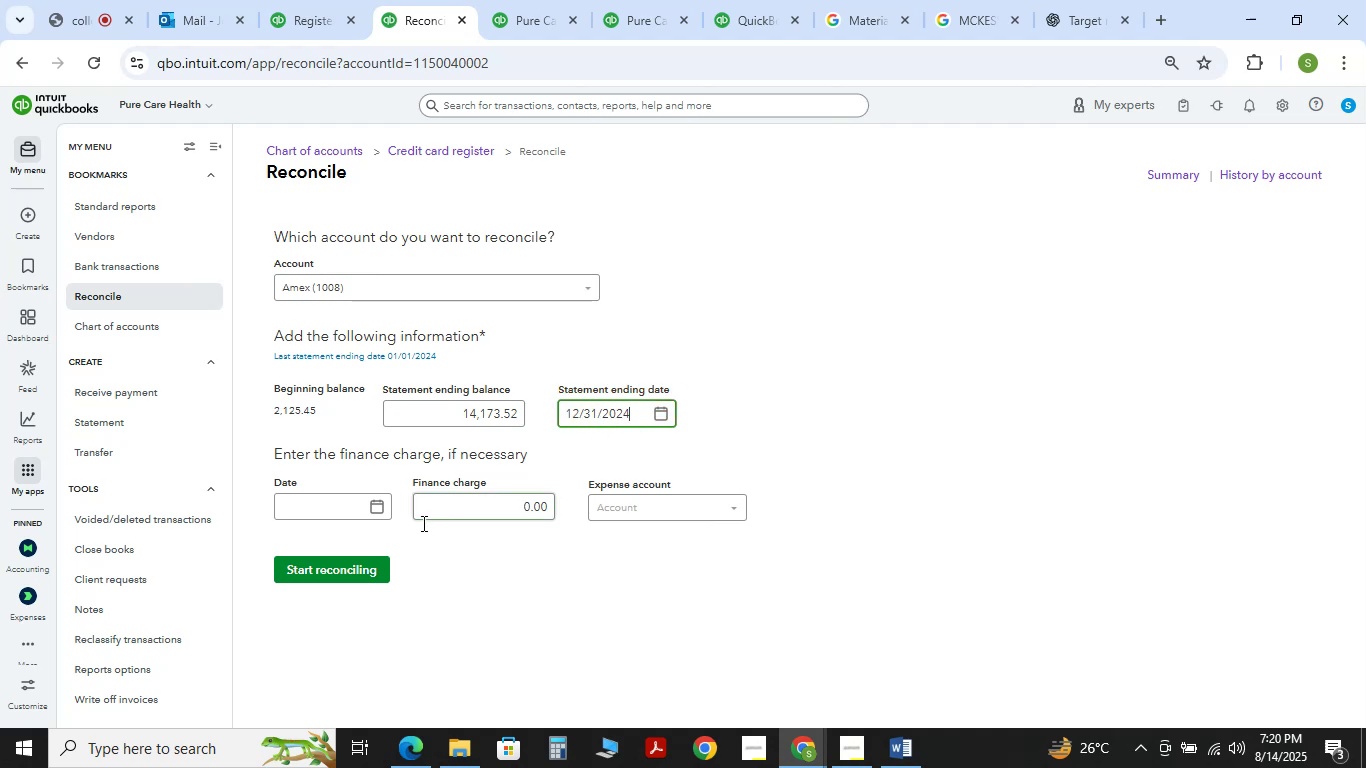 
left_click([373, 568])
 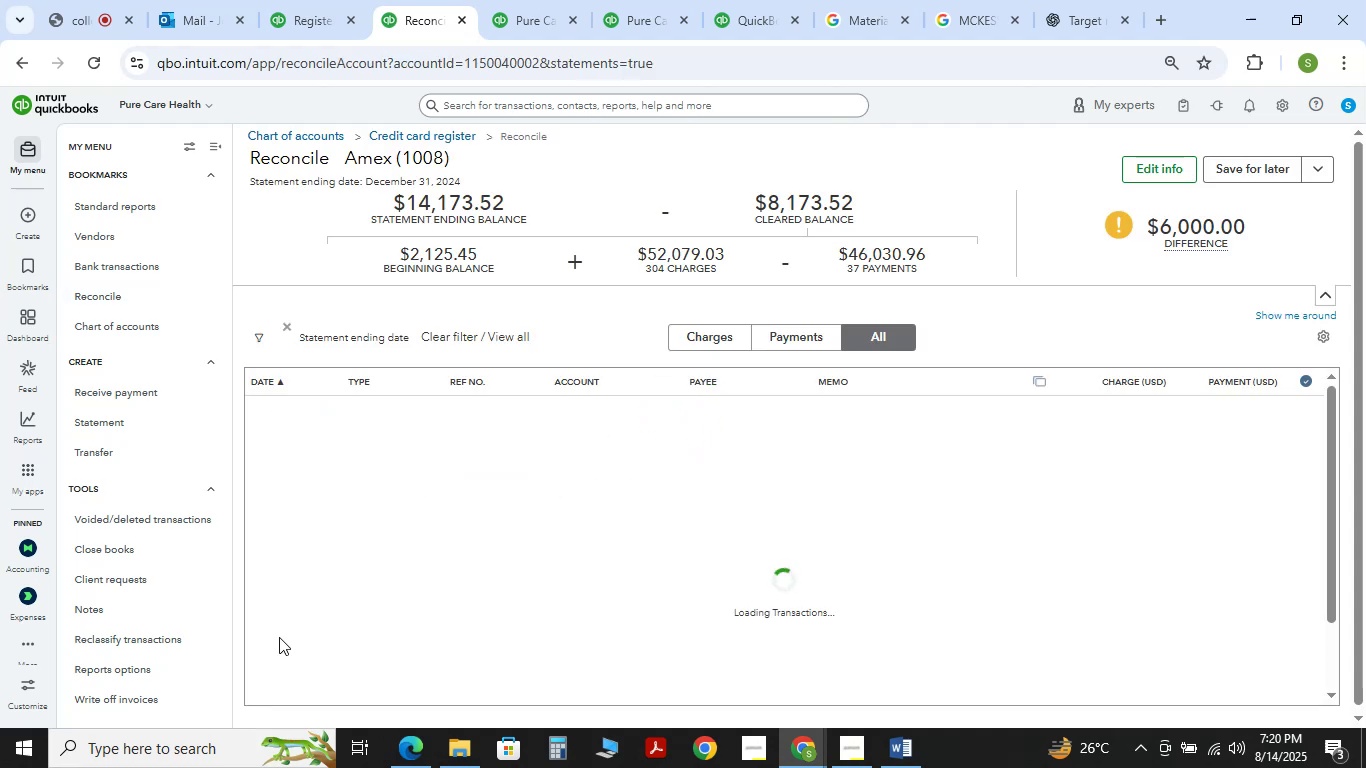 
scroll: coordinate [1287, 561], scroll_direction: down, amount: 12.0
 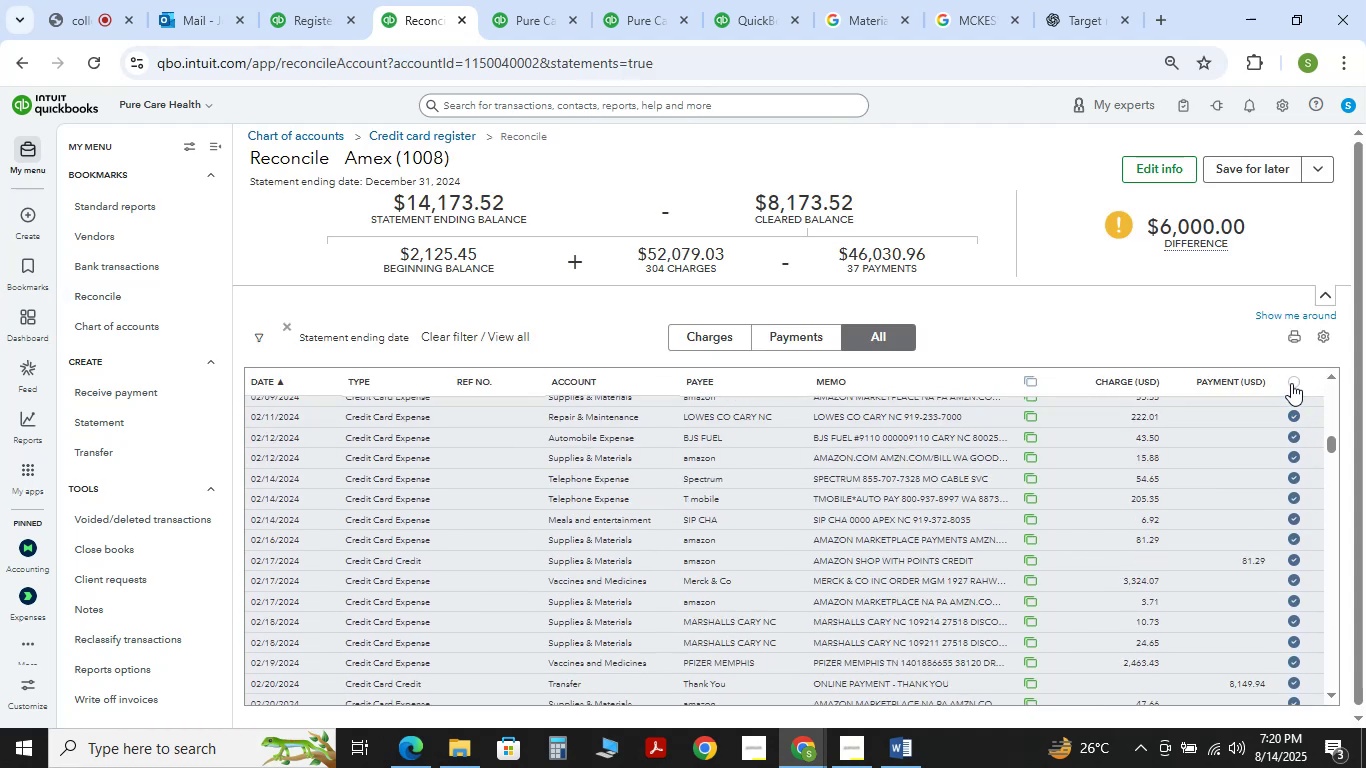 
left_click([1291, 383])
 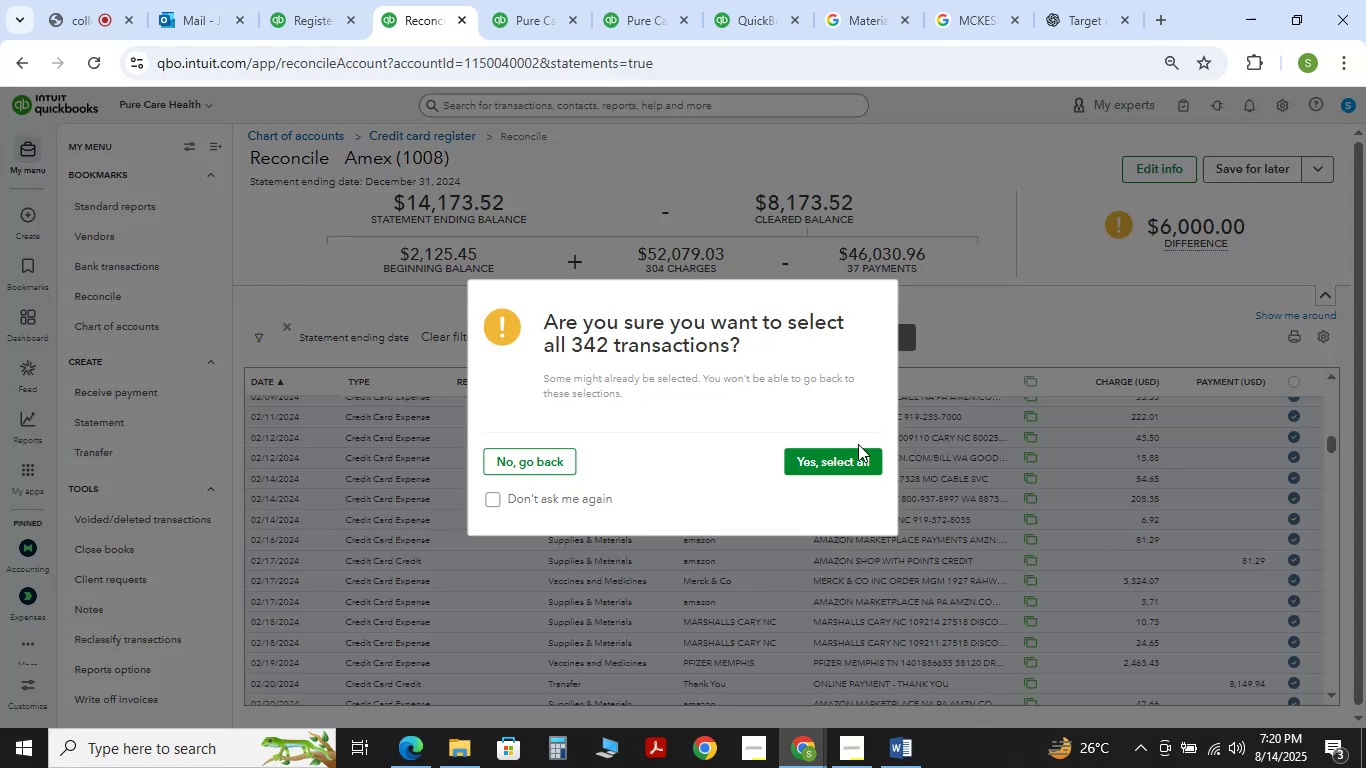 
double_click([861, 455])
 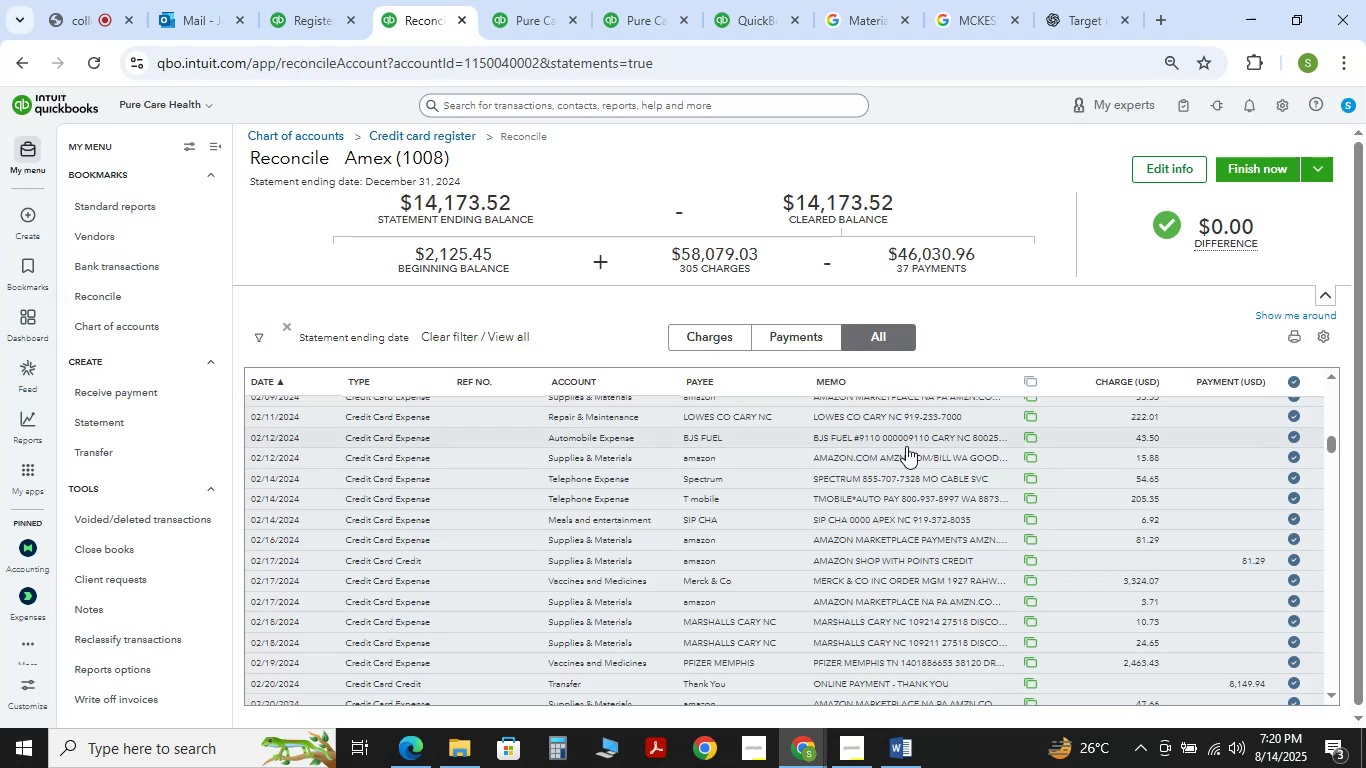 
left_click([1247, 175])
 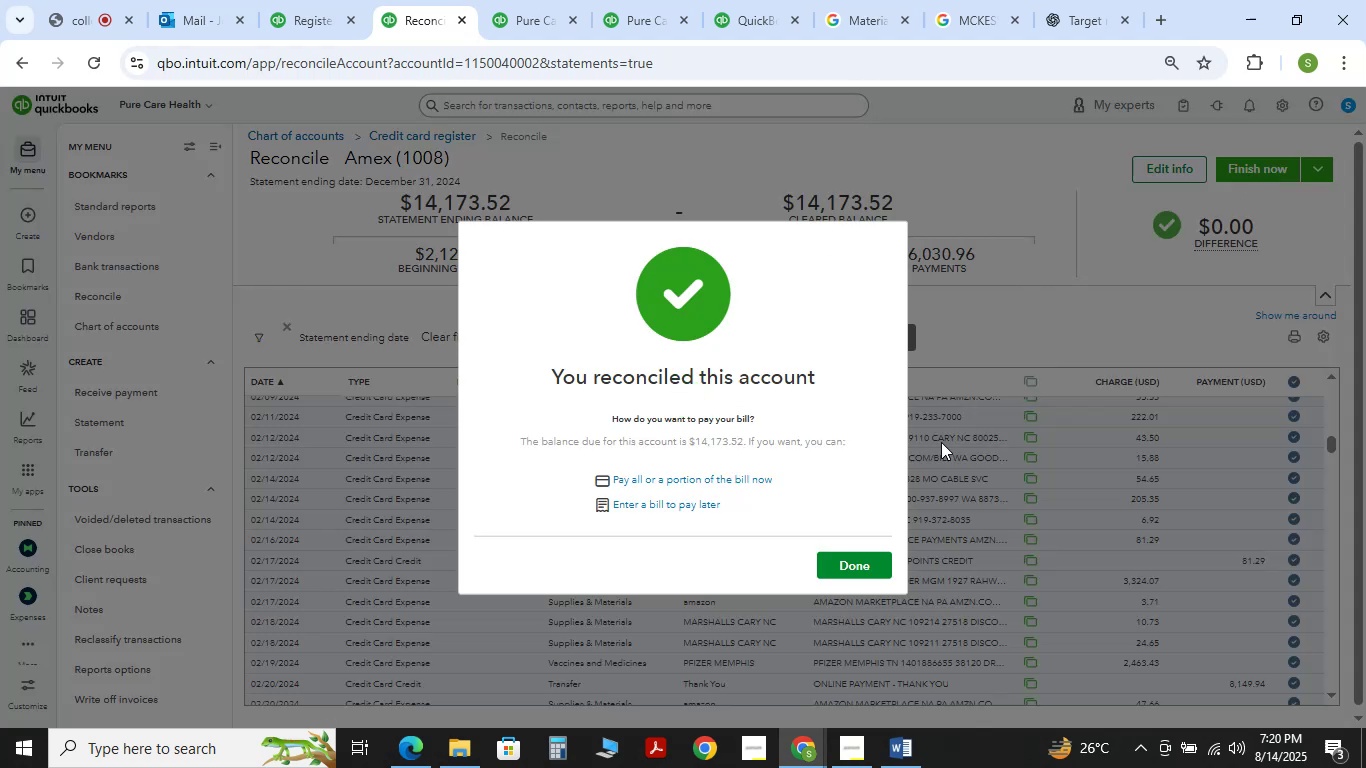 
left_click([849, 557])
 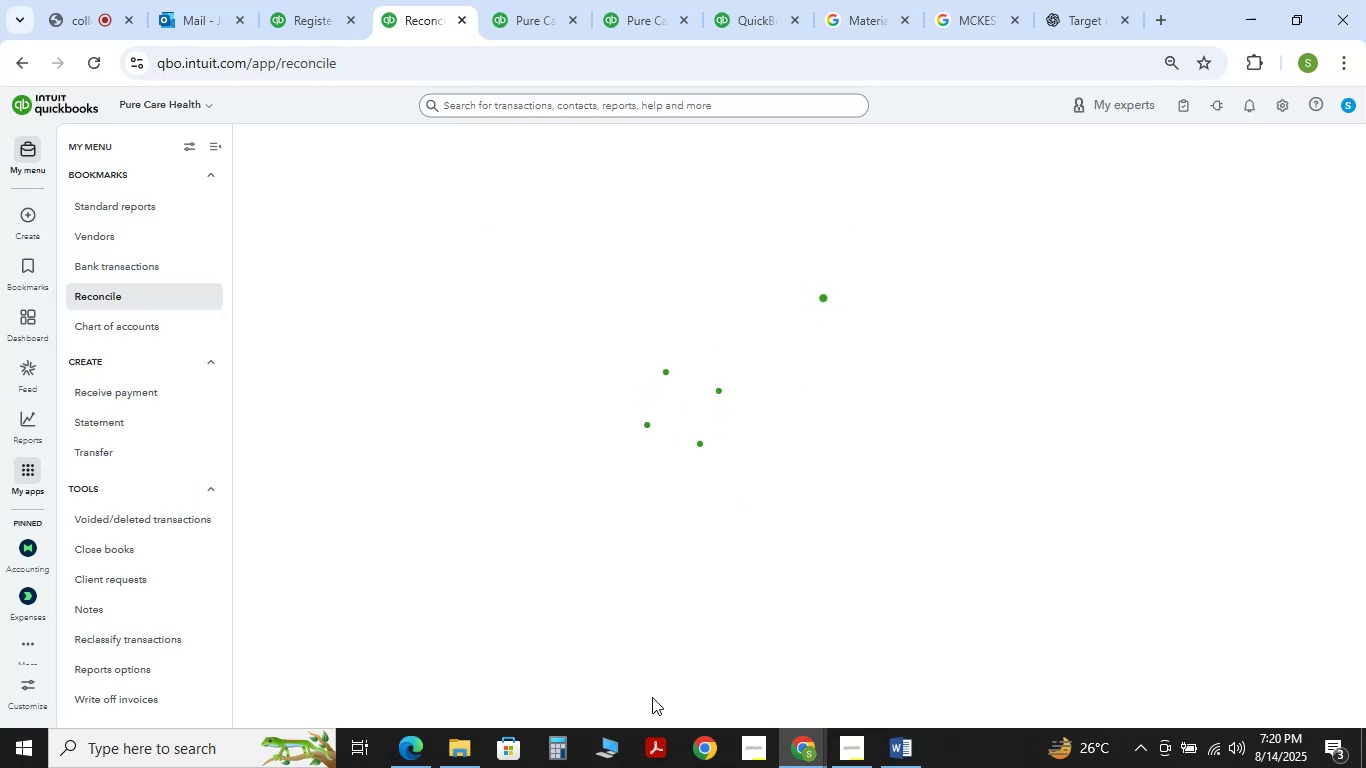 
left_click([920, 762])
 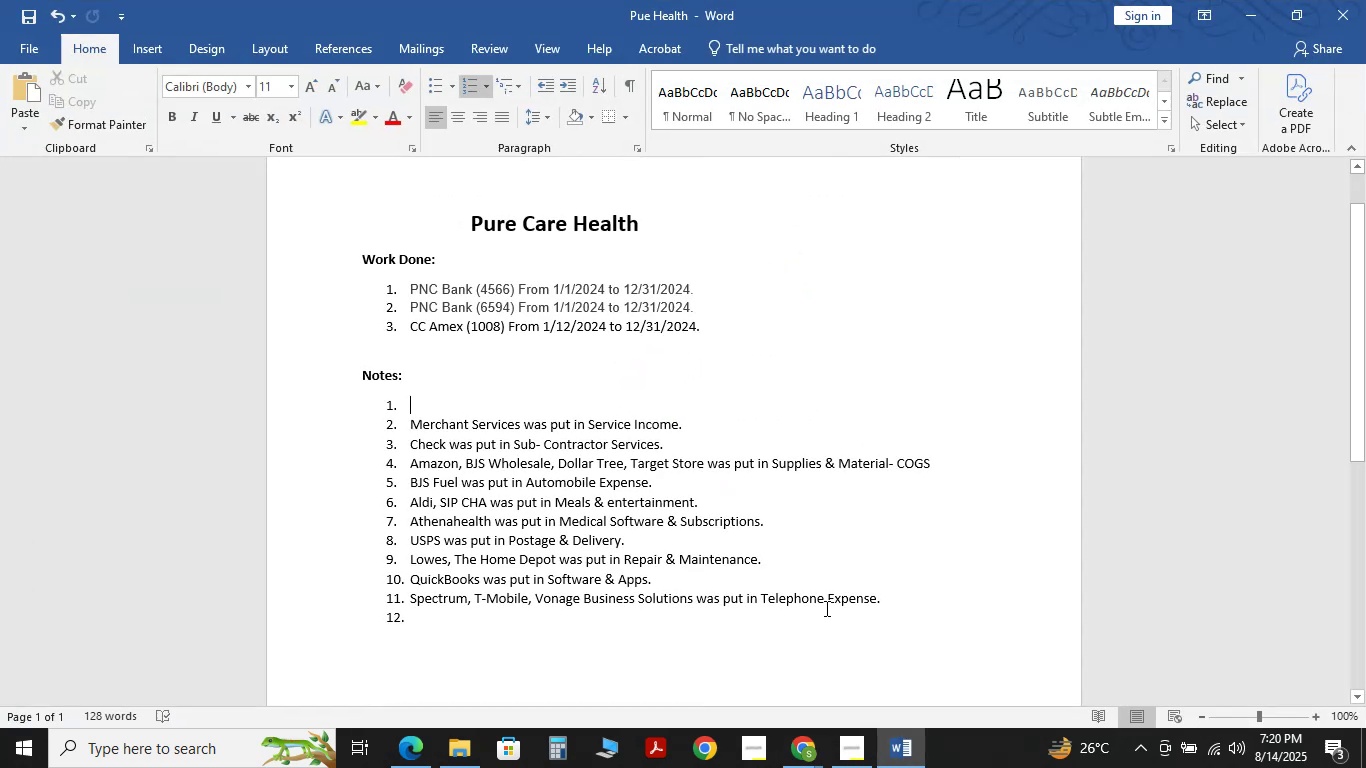 
scroll: coordinate [762, 527], scroll_direction: down, amount: 4.0
 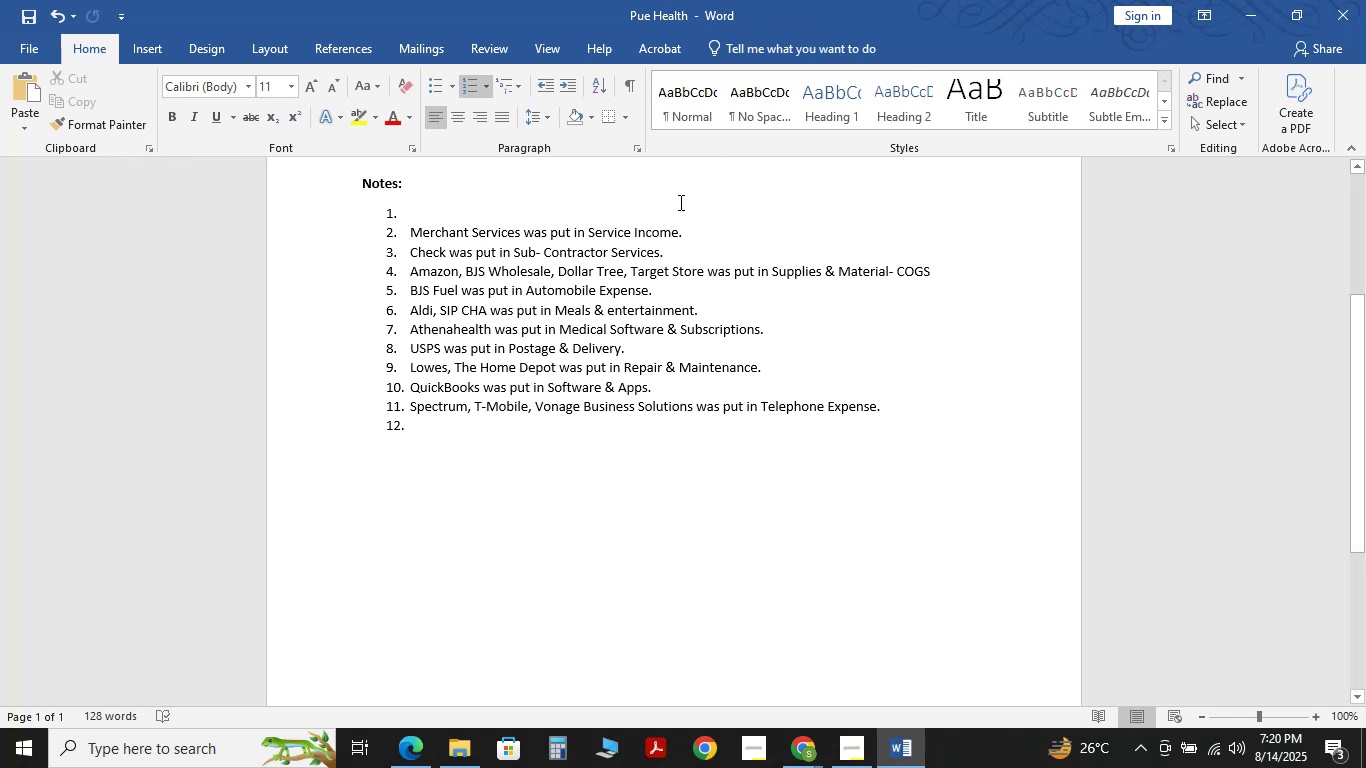 
left_click([1252, 10])
 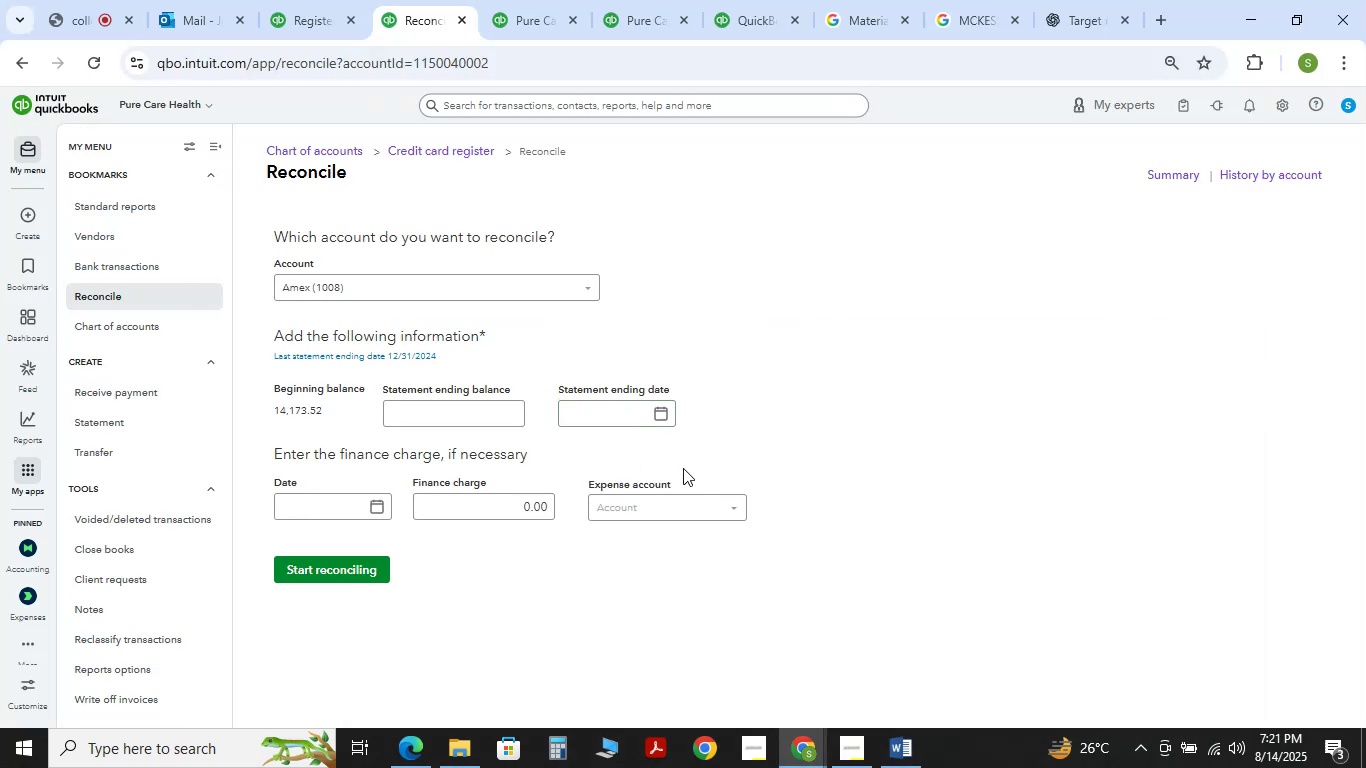 
left_click([900, 764])
 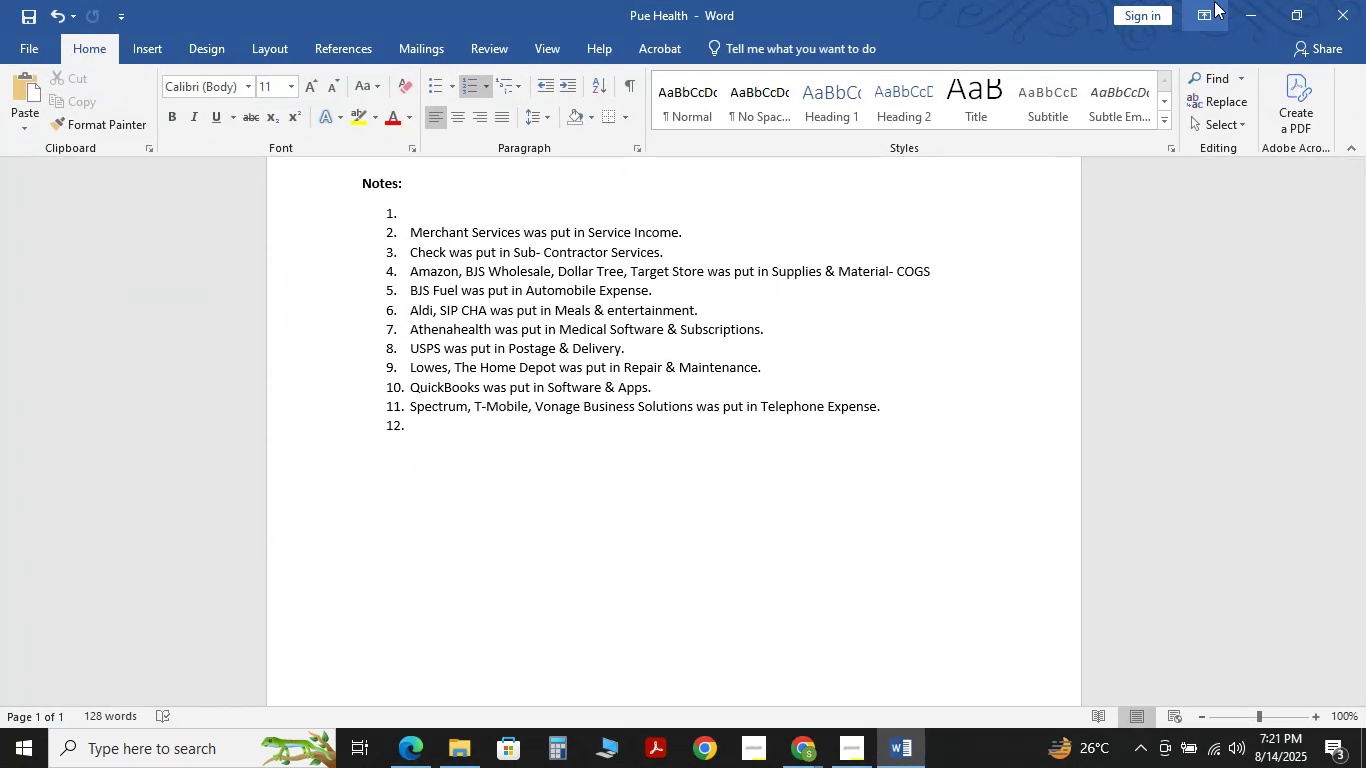 
type(IRS us a)
key(Backspace)
key(Backspace)
type(a )
key(Backspace)
key(Backspace)
key(Backspace)
type(USA tax Payment , DEposits from SHif)
key(Backspace)
key(Backspace)
key(Backspace)
type(hifd)
key(Backspace)
type(fa)
key(Backspace)
key(Backspace)
type(a were all put in )
 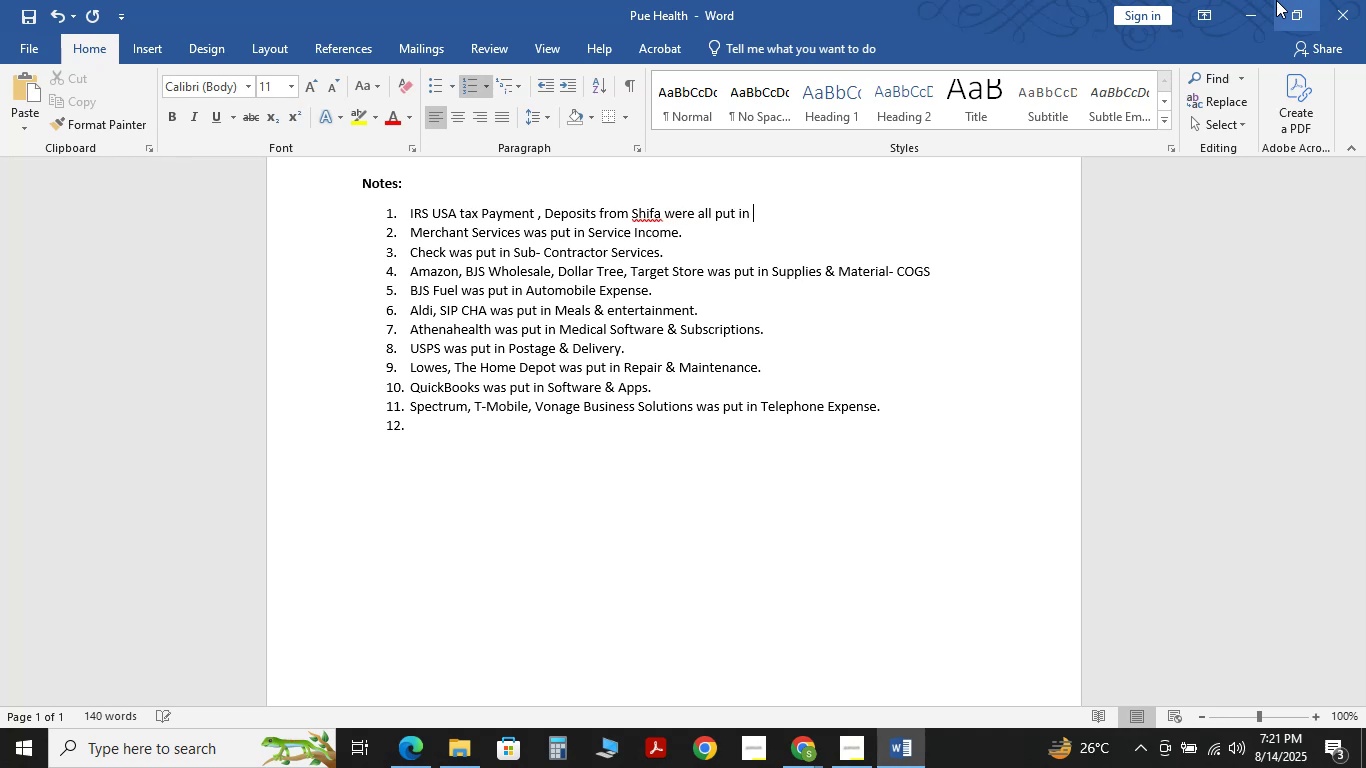 
hold_key(key=ShiftLeft, duration=1.52)
 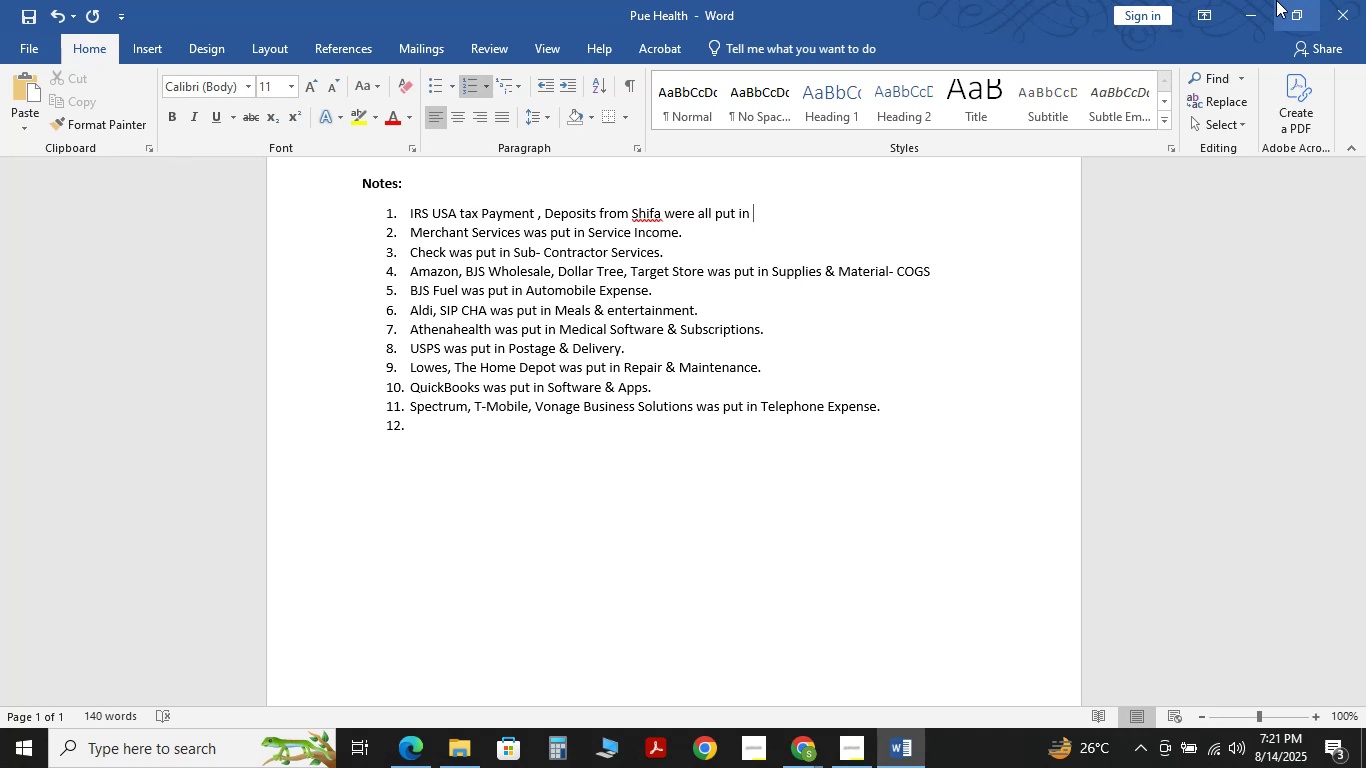 
hold_key(key=ShiftLeft, duration=0.57)
 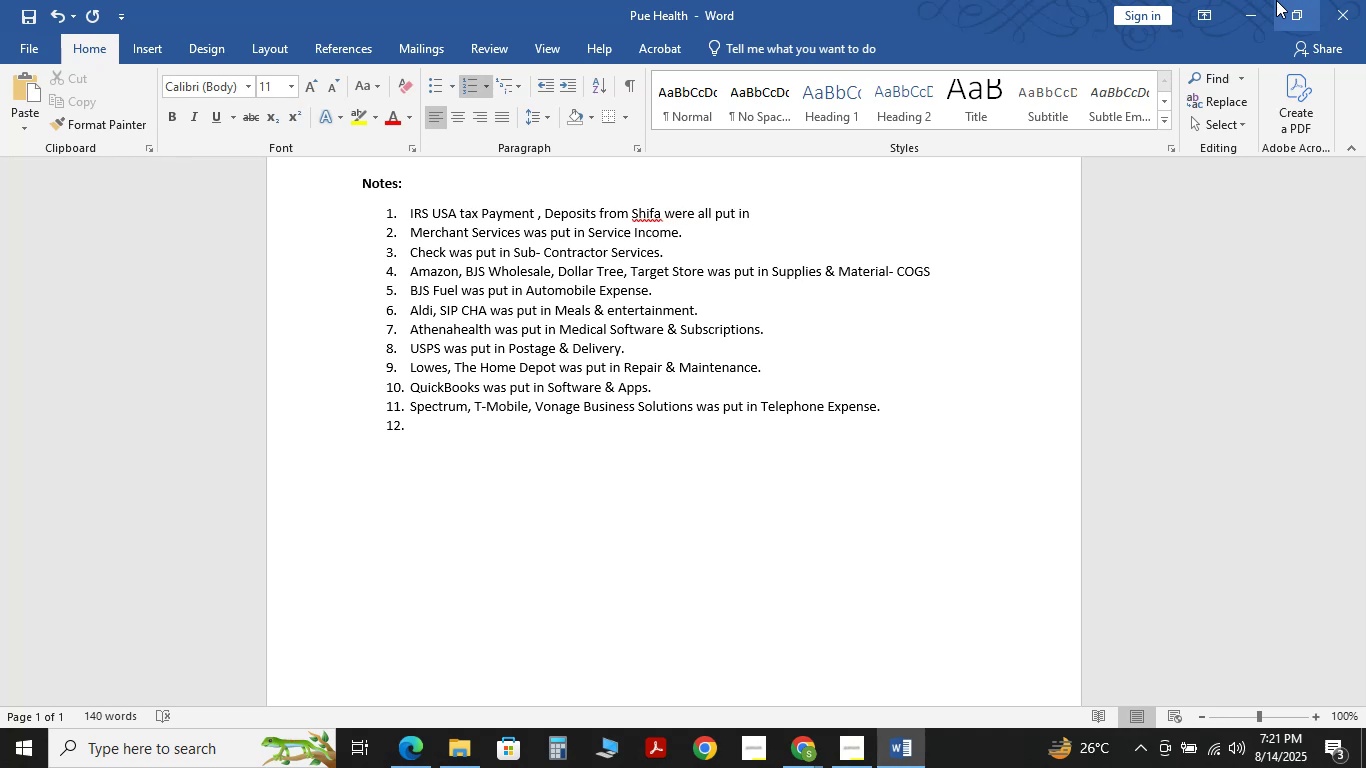 
type(Owner's Personal )
key(Backspace)
type( Shareholder Distribuions.)
 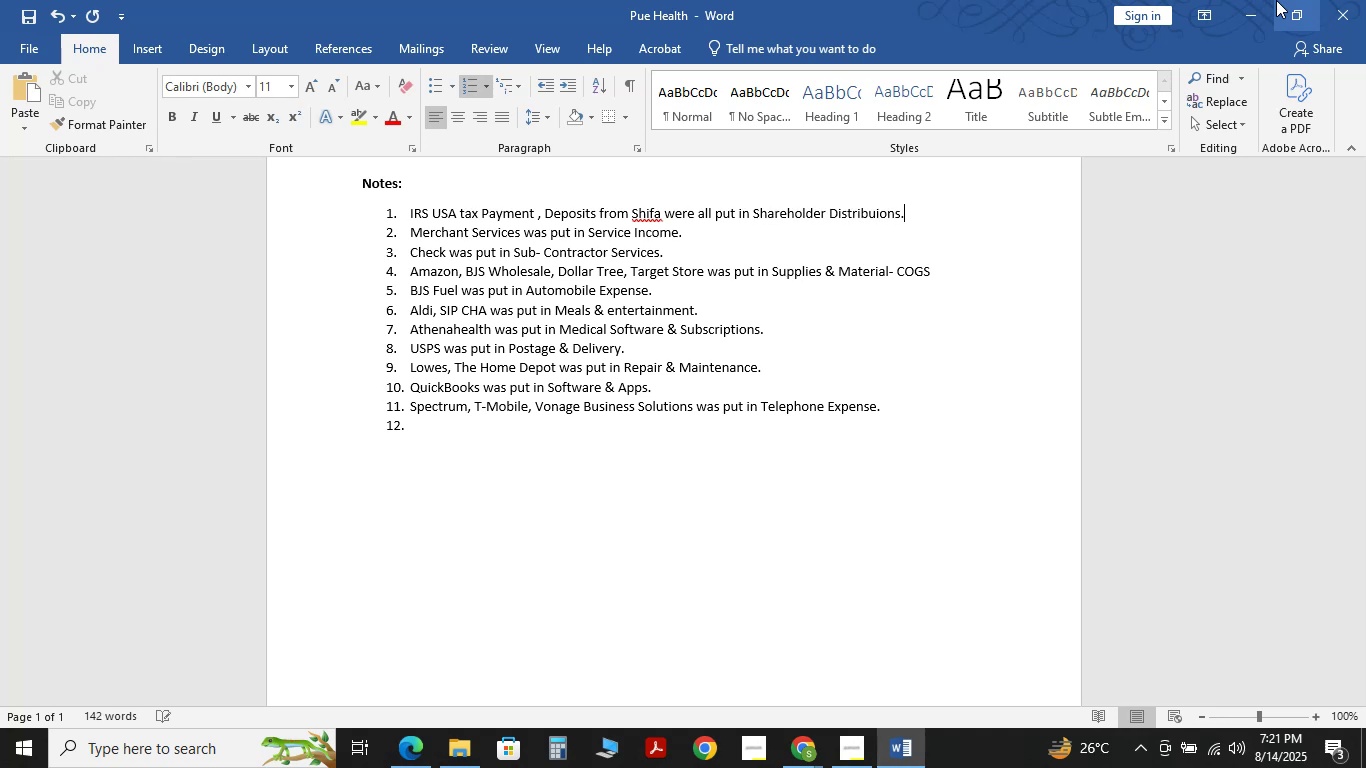 
 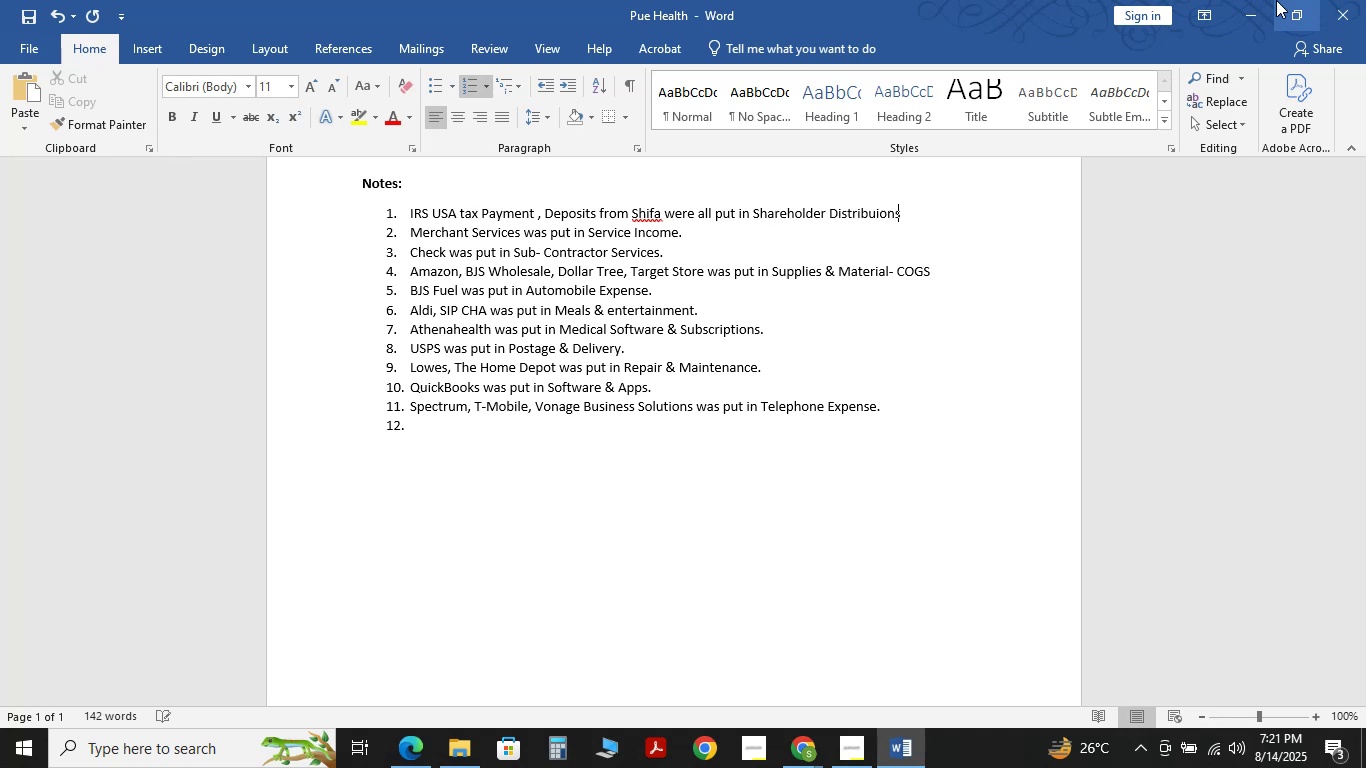 
key(Enter)
 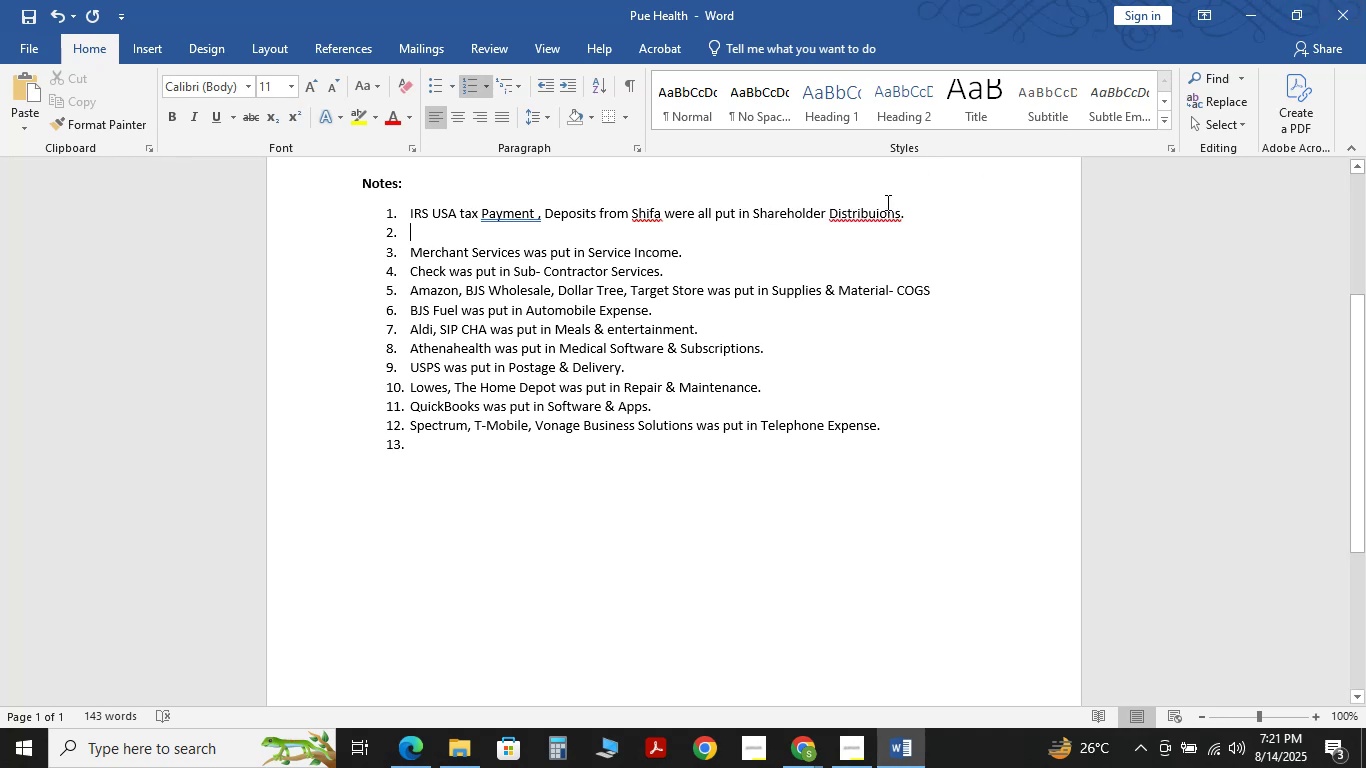 
double_click([870, 212])
 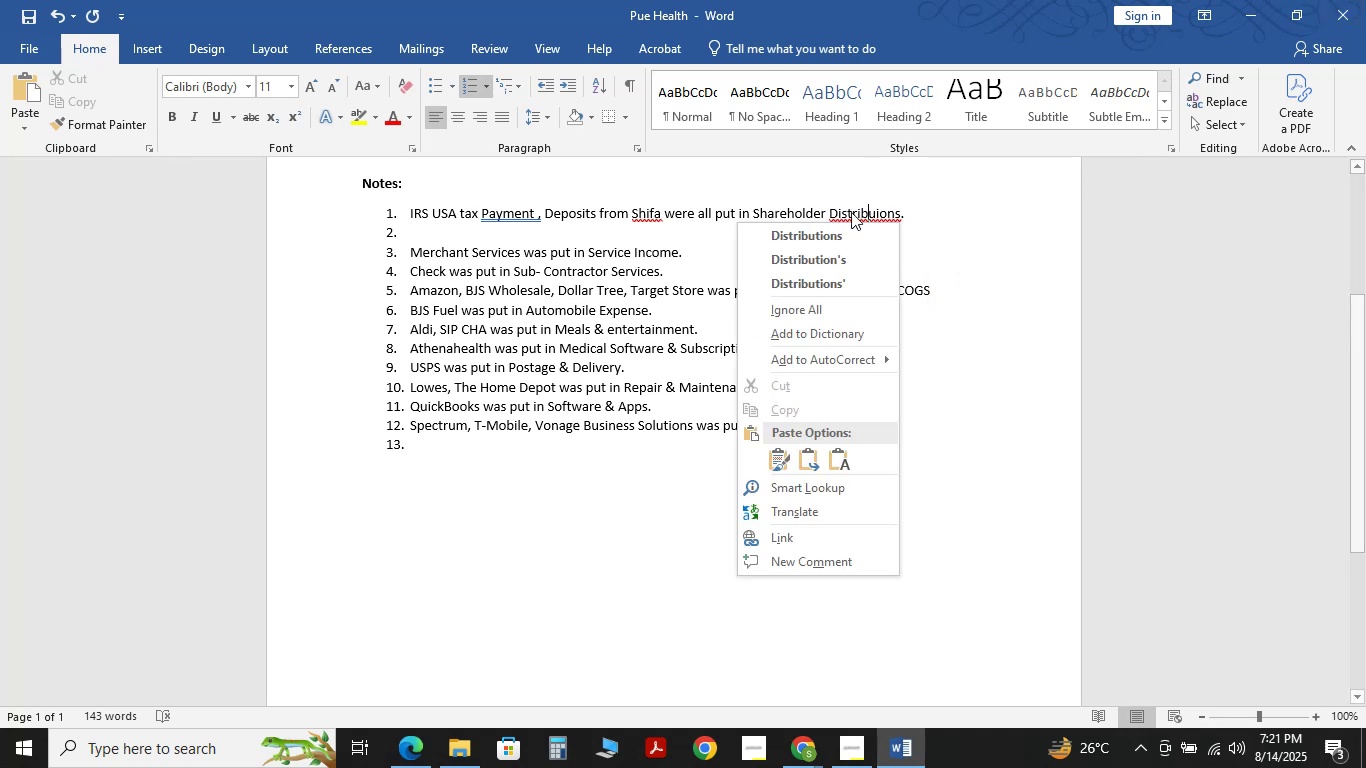 
triple_click([851, 212])
 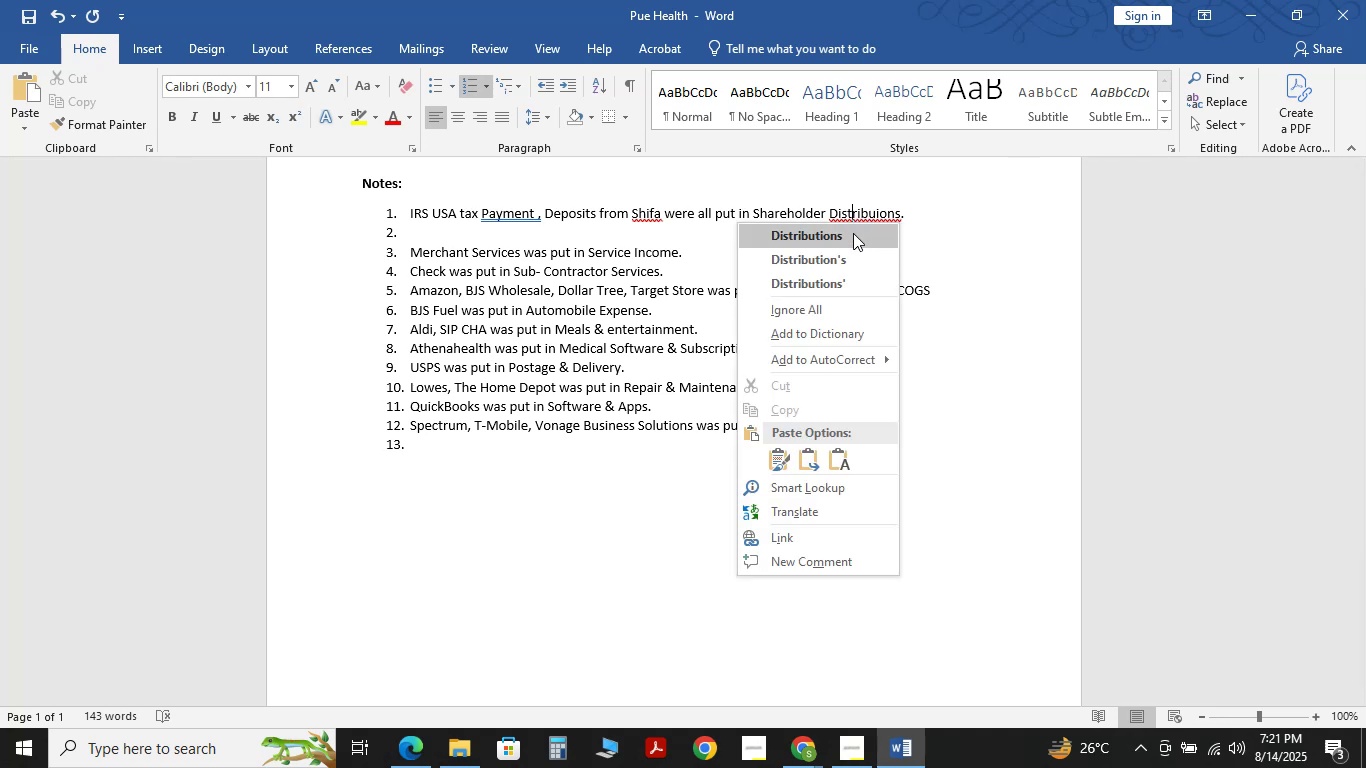 
left_click([853, 233])
 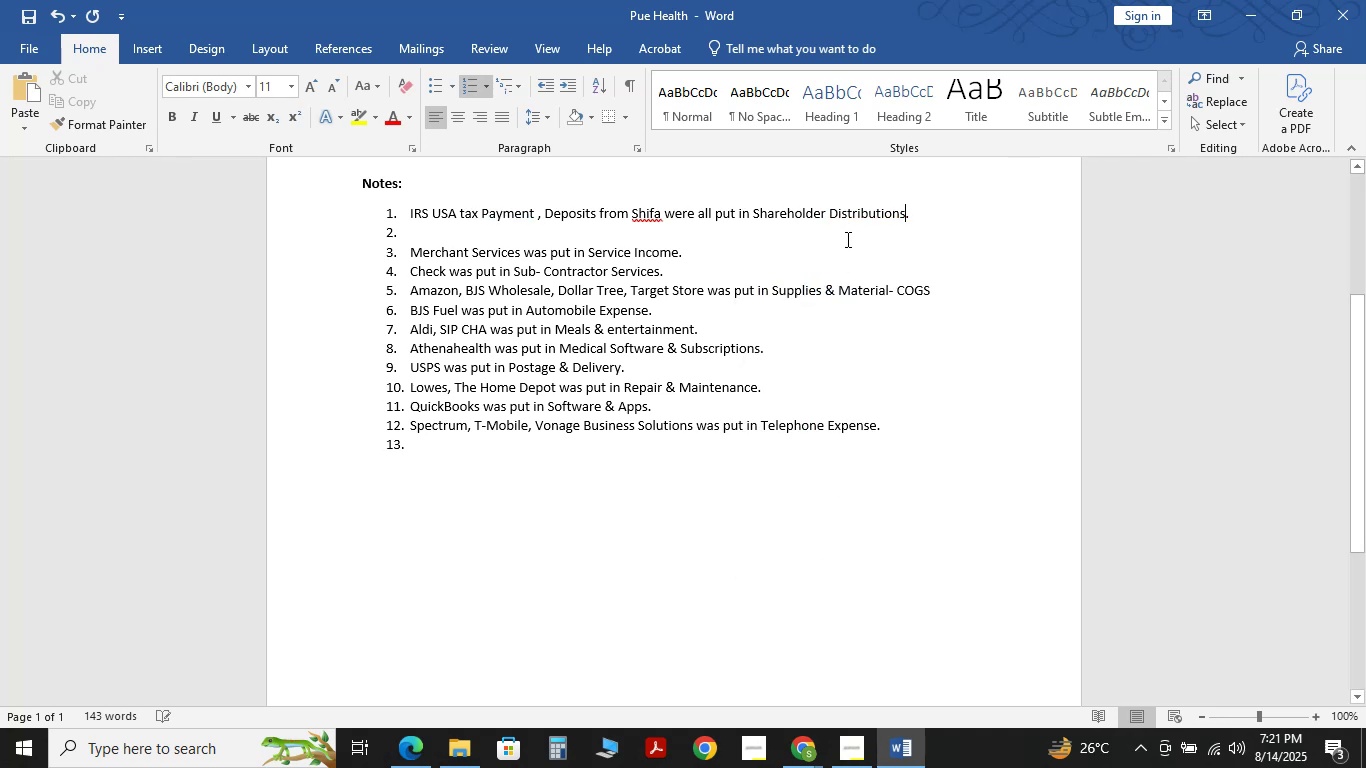 
left_click([844, 239])
 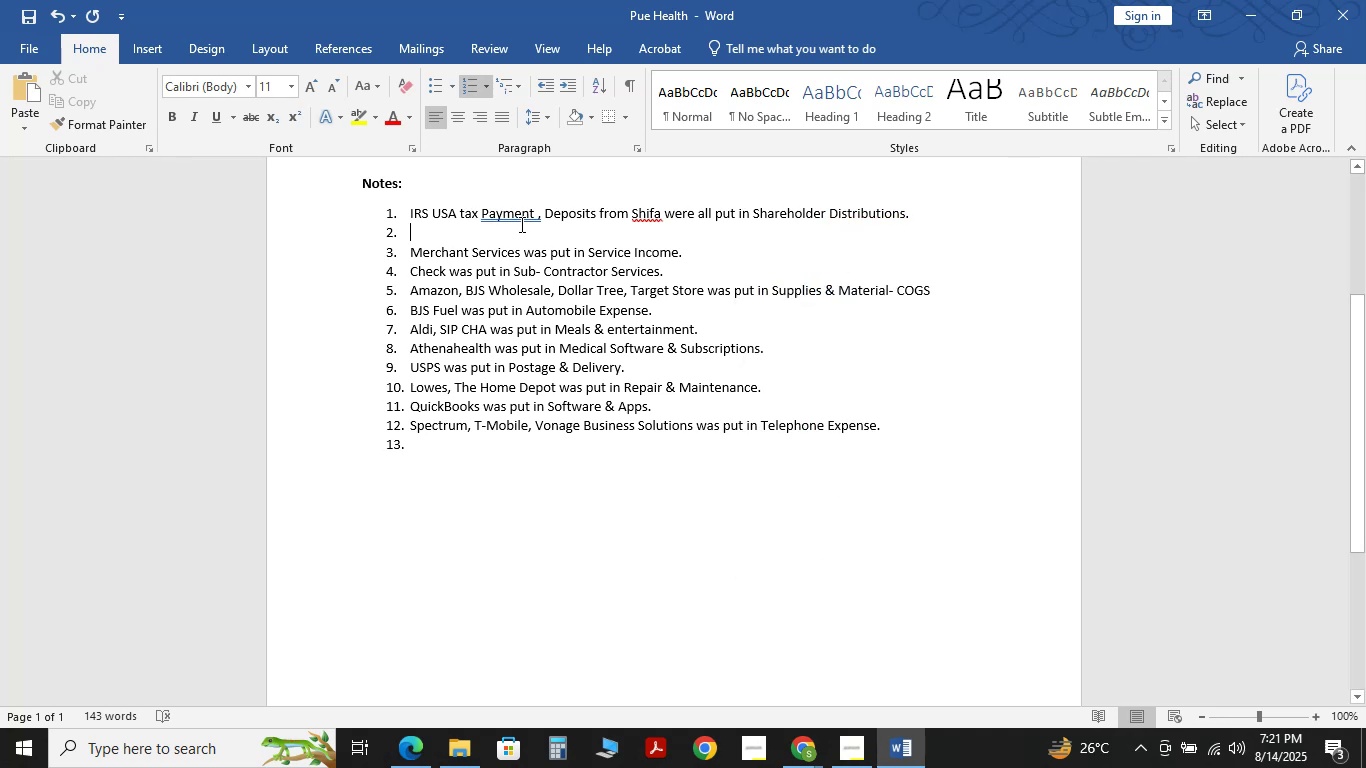 
double_click([515, 216])
 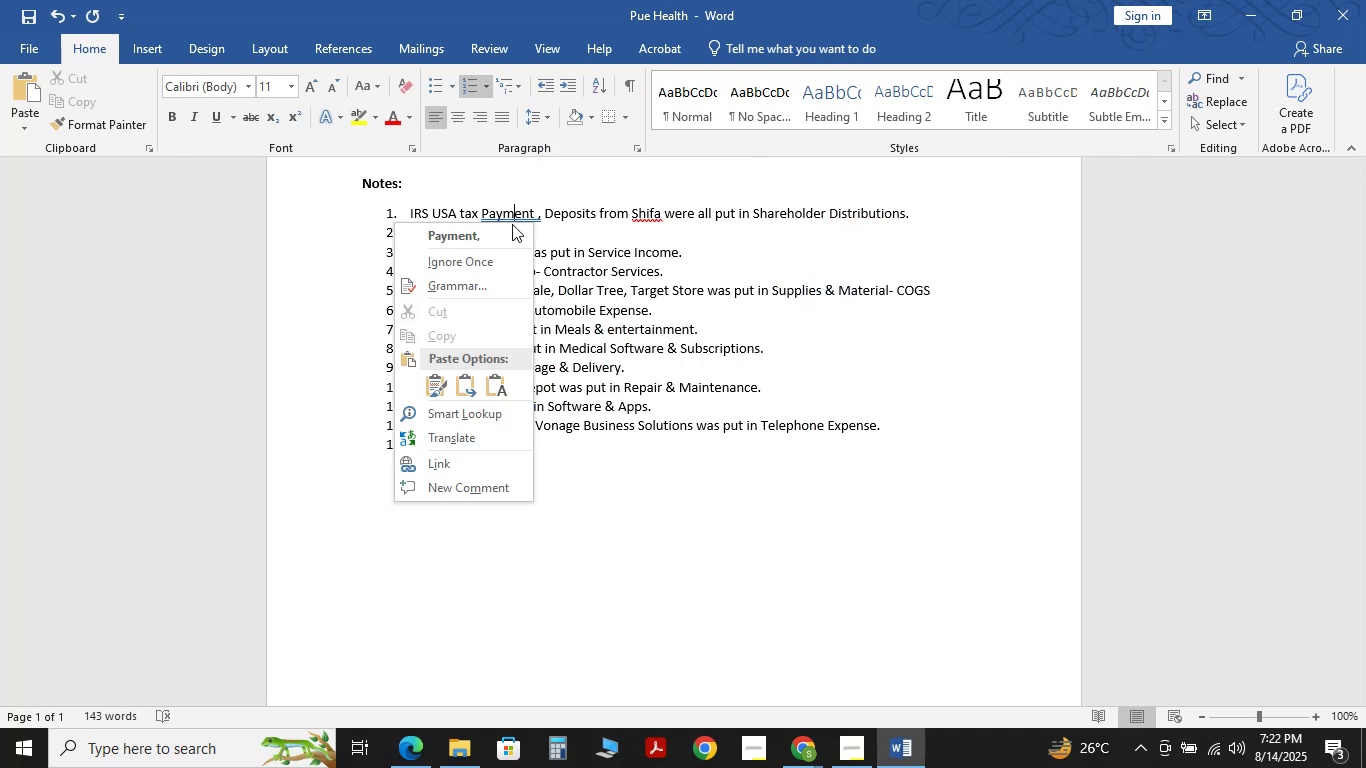 
left_click([510, 229])
 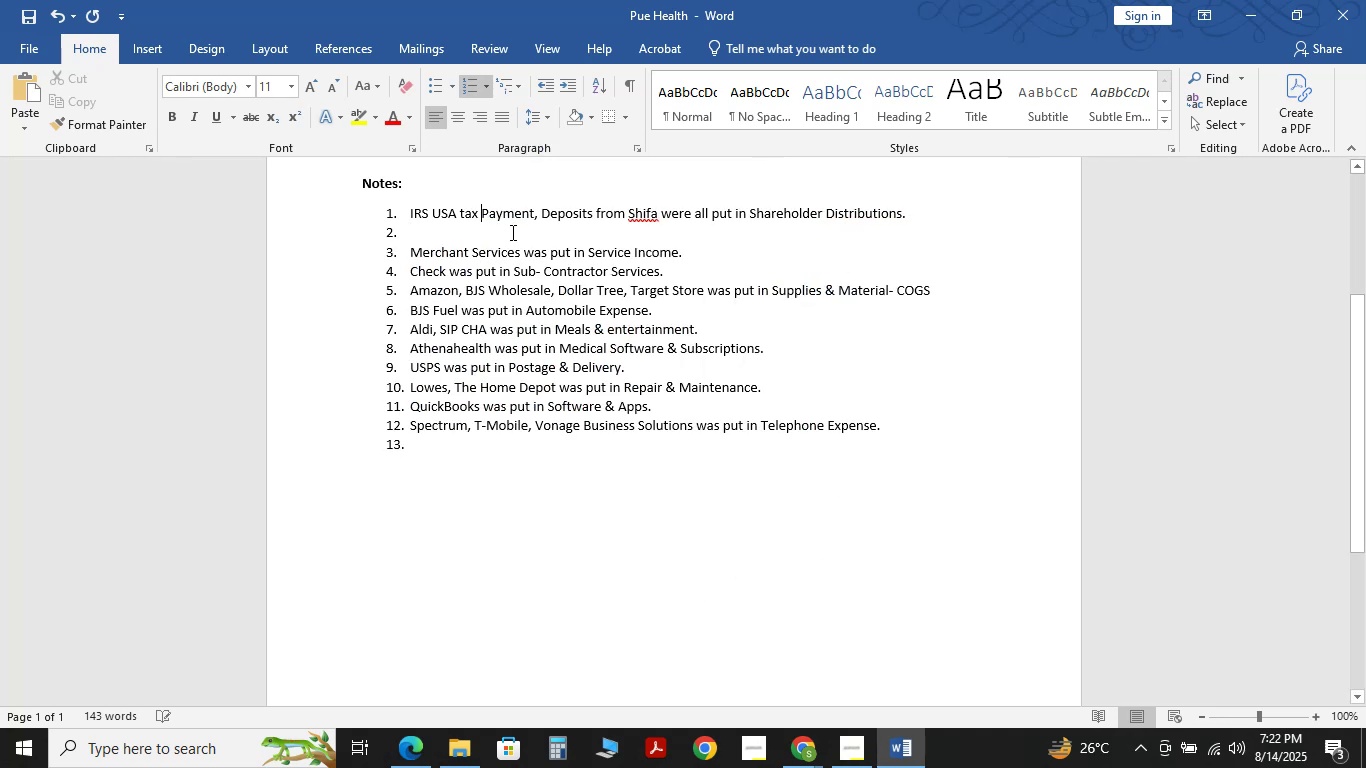 
double_click([511, 232])
 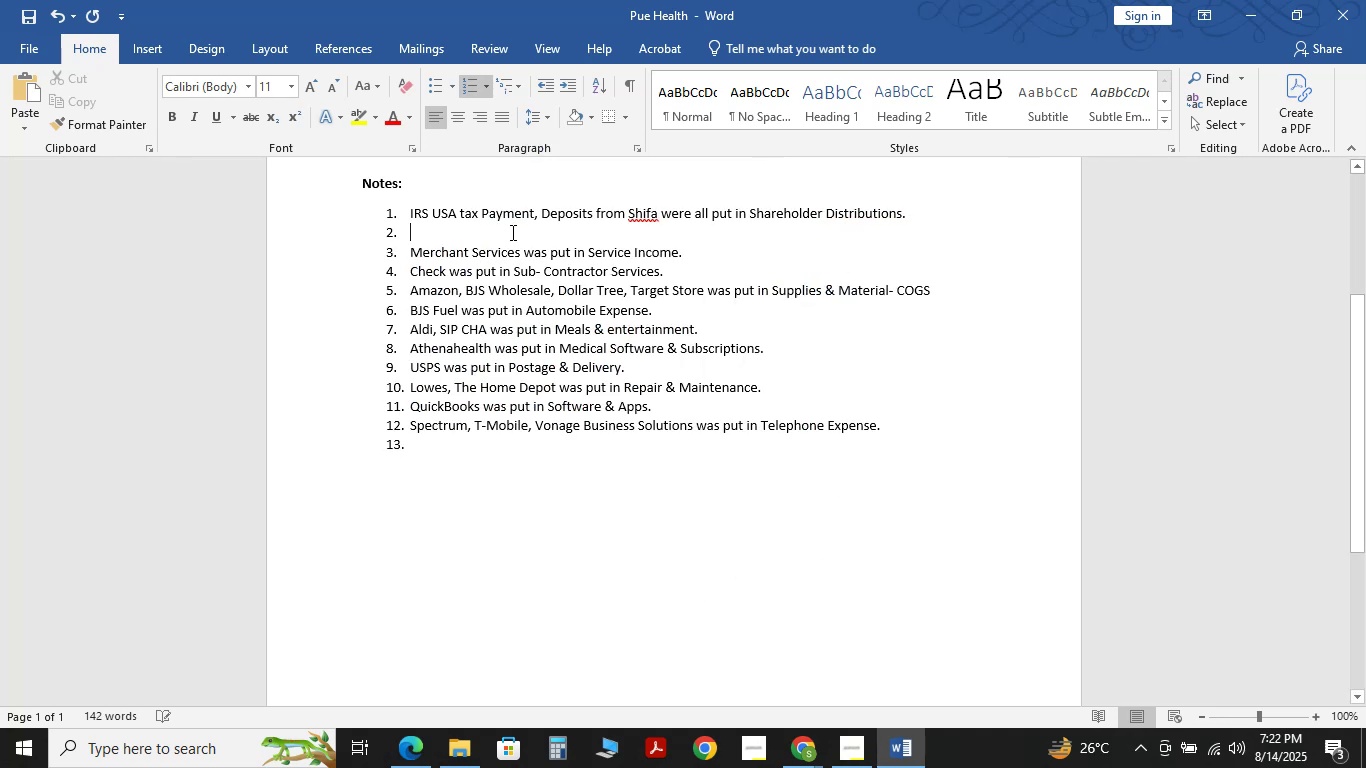 
key(Backspace)
 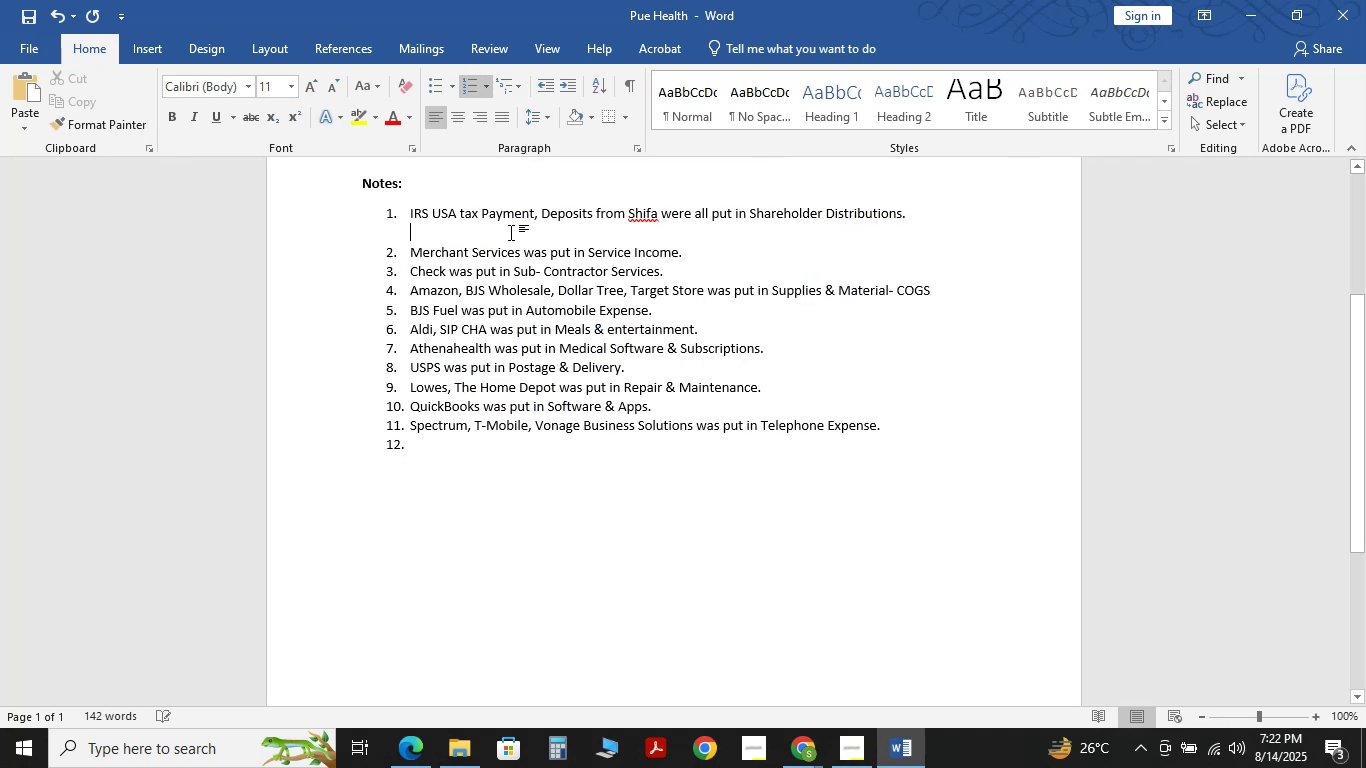 
key(Backspace)
 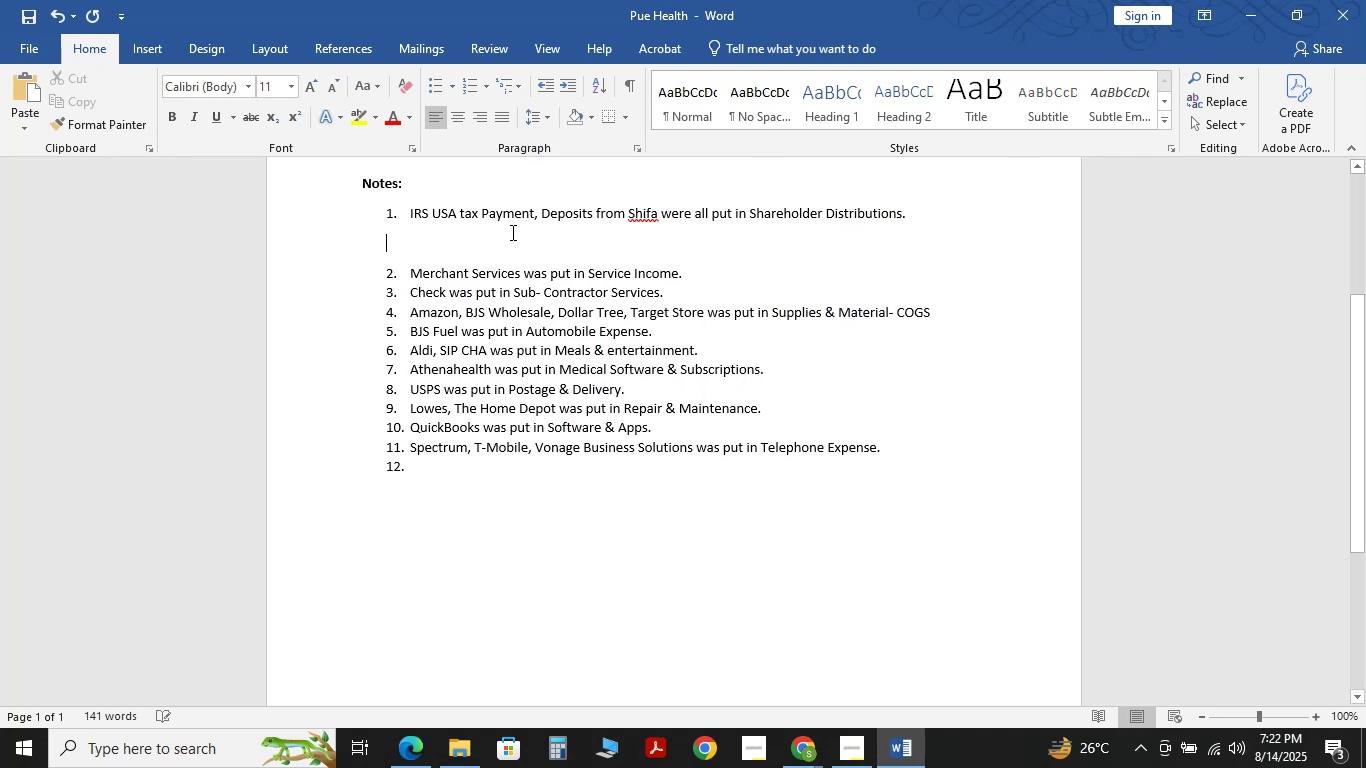 
key(Backspace)
 